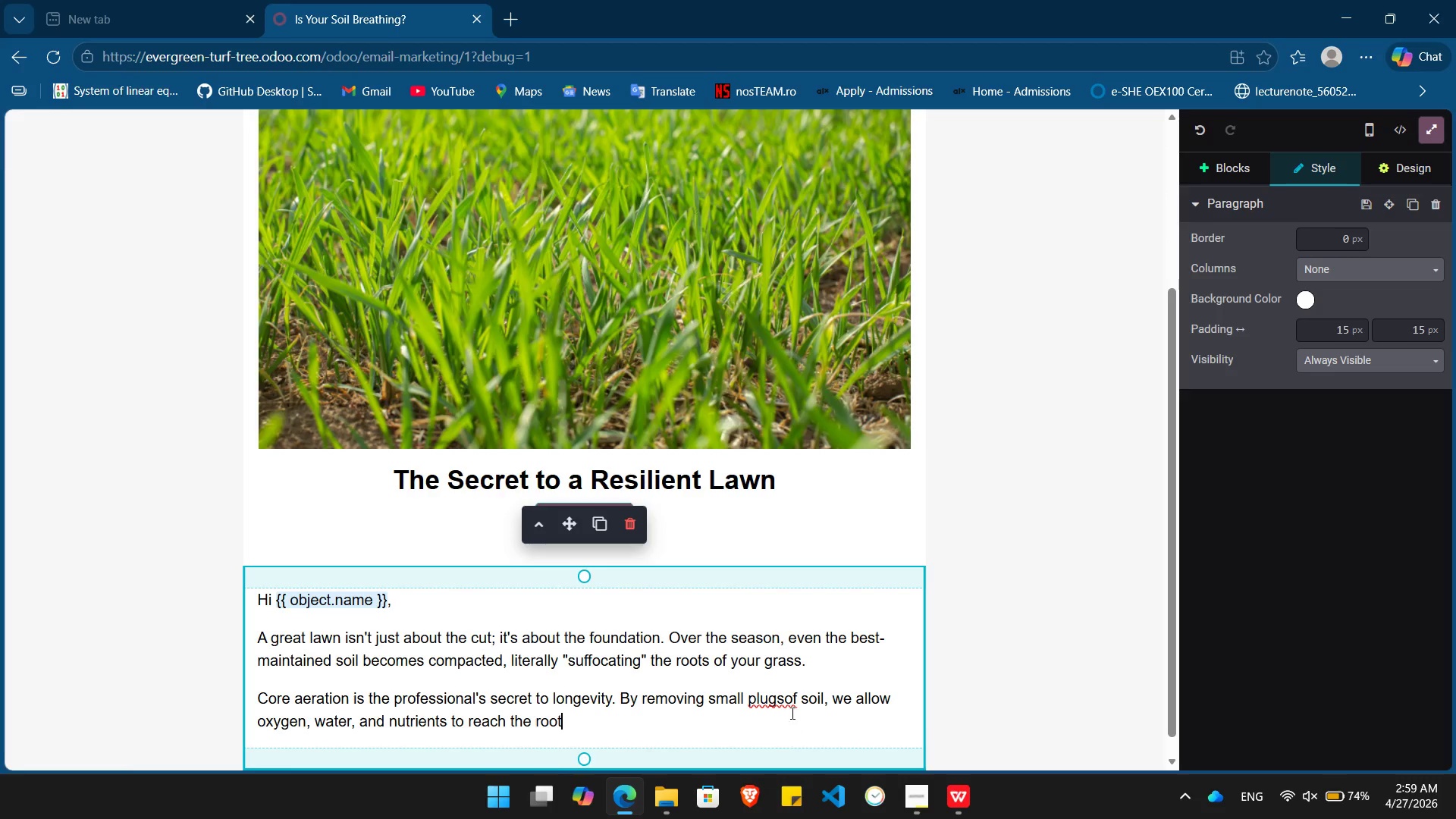 
left_click([784, 705])
 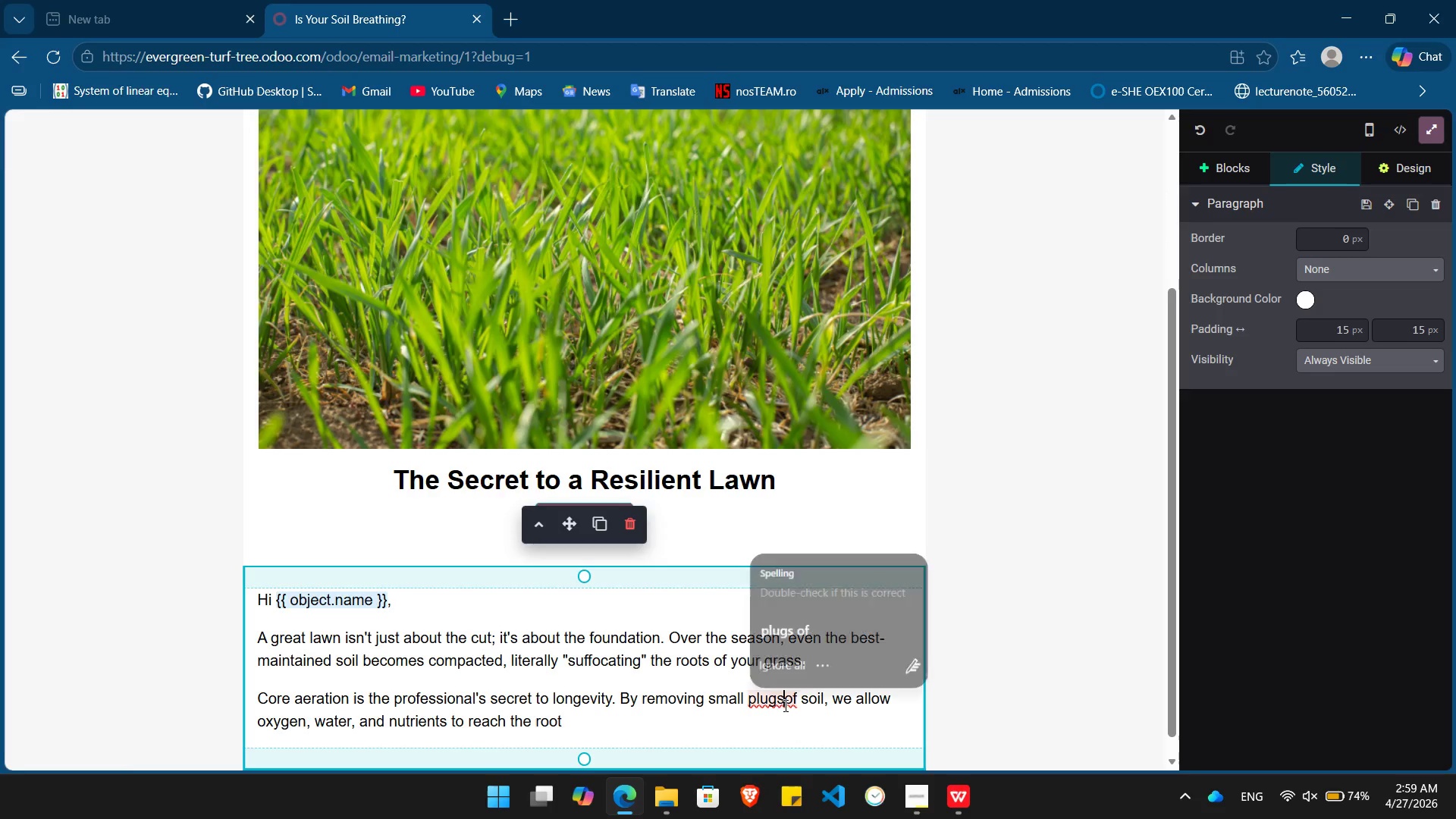 
key(Space)
 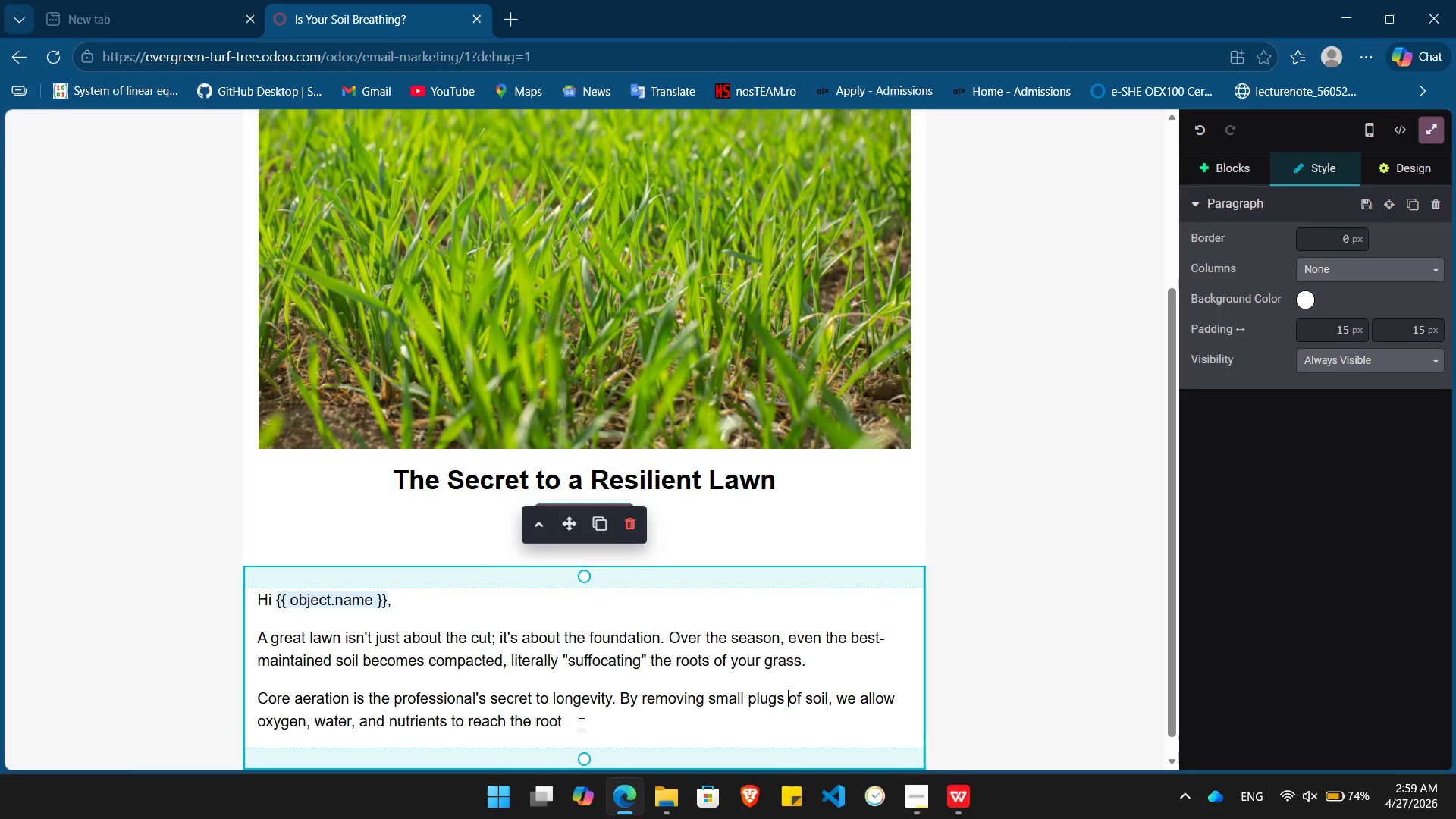 
left_click([579, 724])
 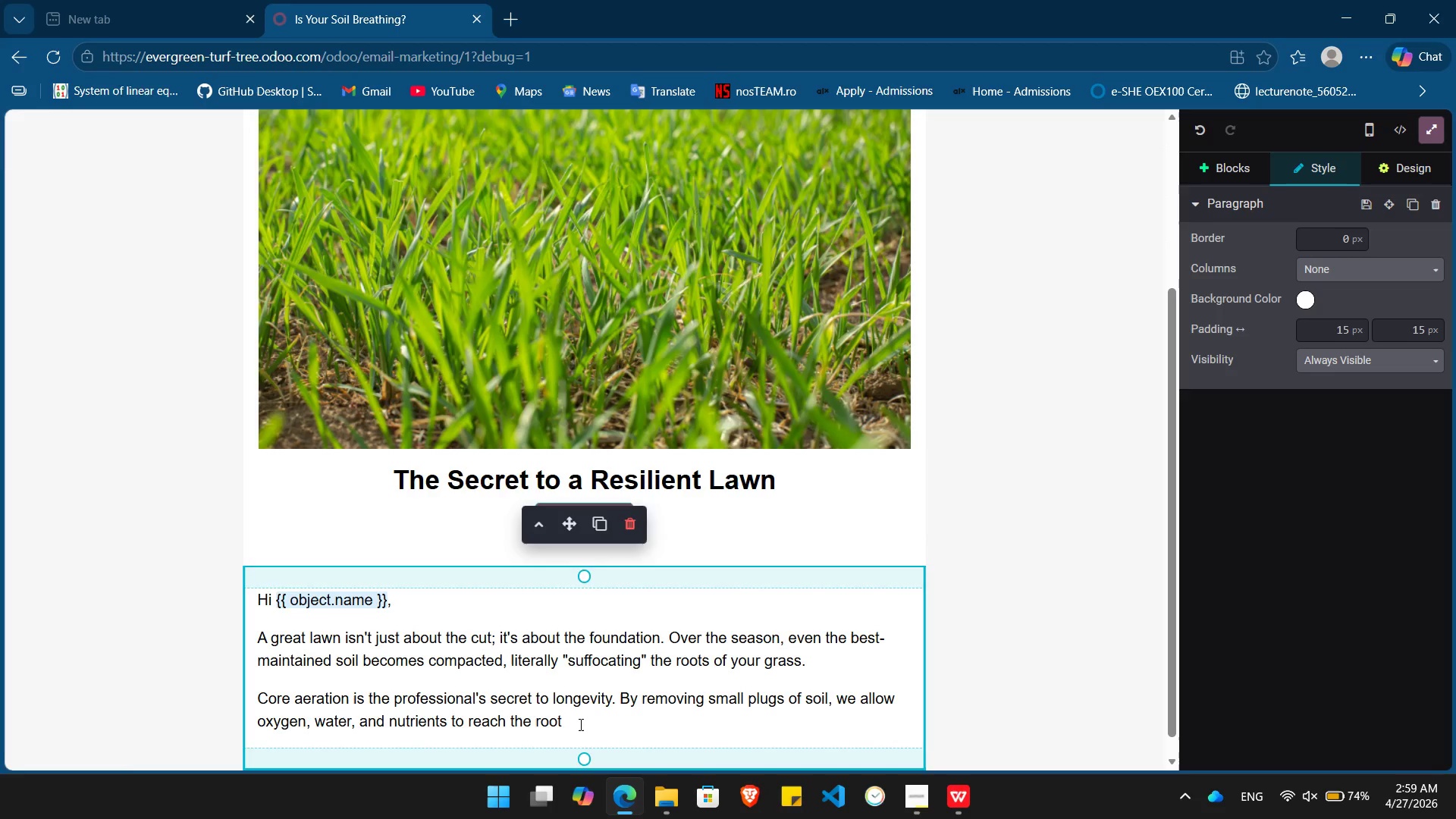 
type( zone directly. The secret)
 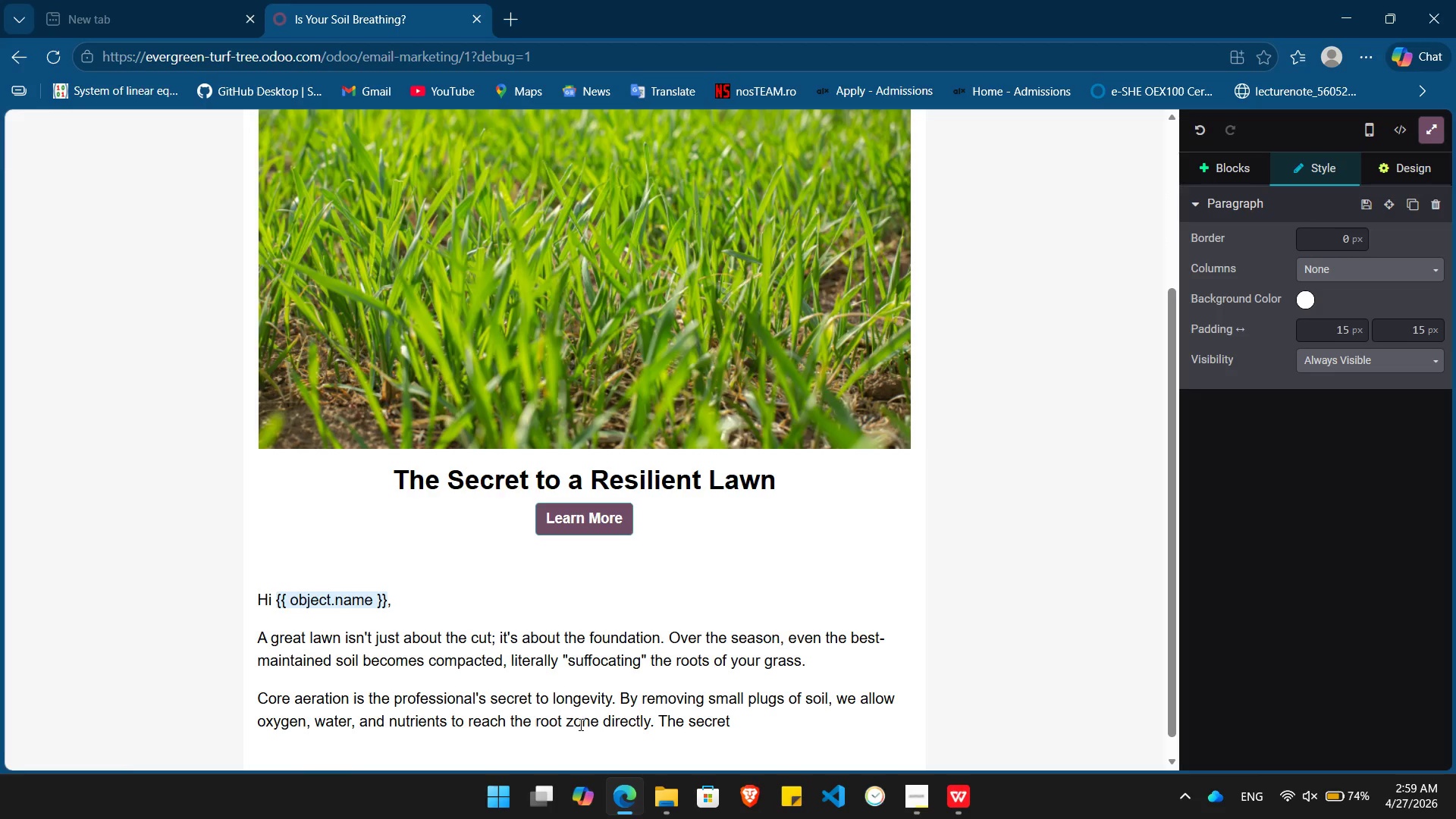 
key(Backspace)
key(Backspace)
key(Backspace)
key(Backspace)
key(Backspace)
key(Backspace)
type(result? )
 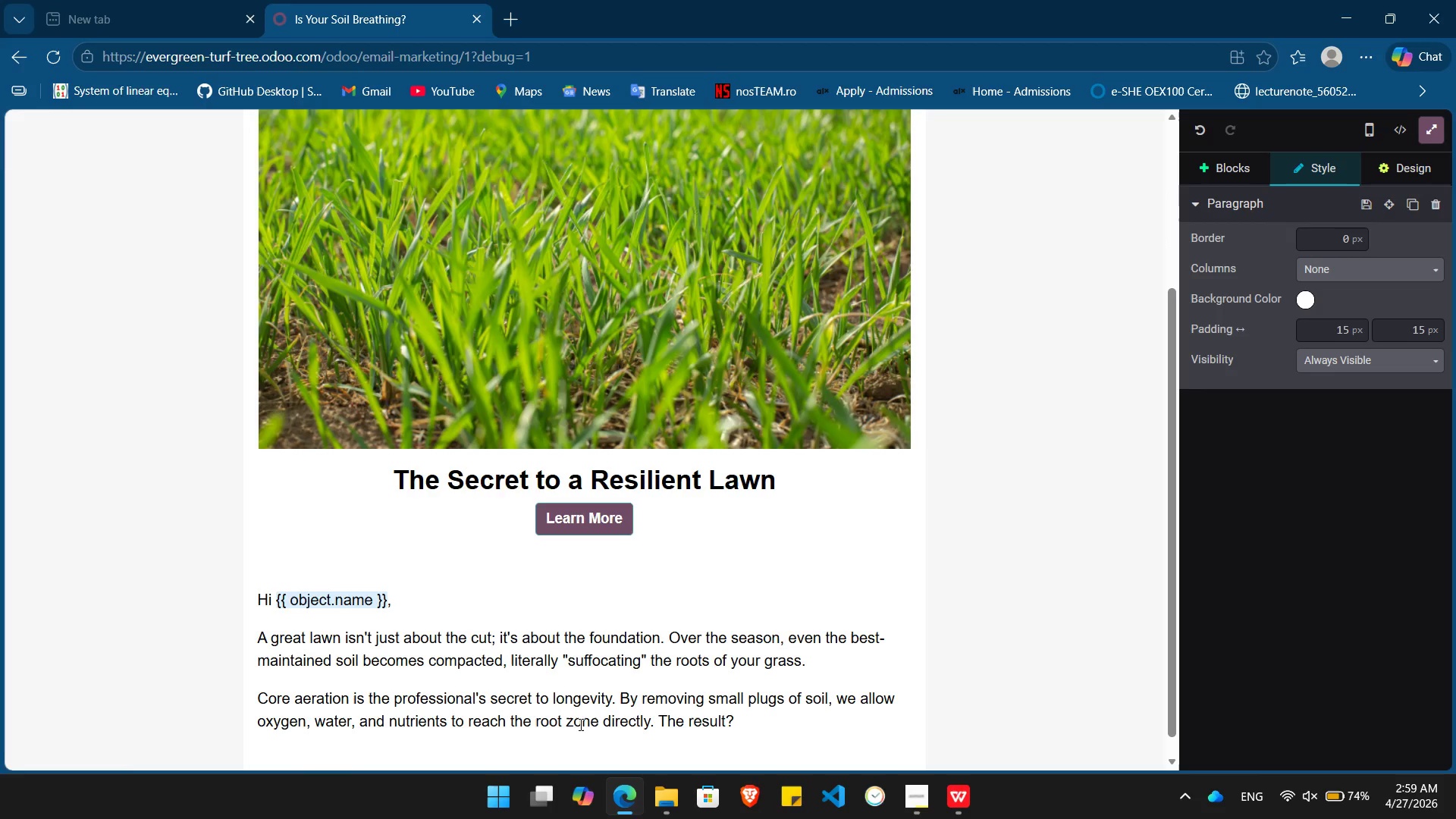 
type(A deep root soil)
 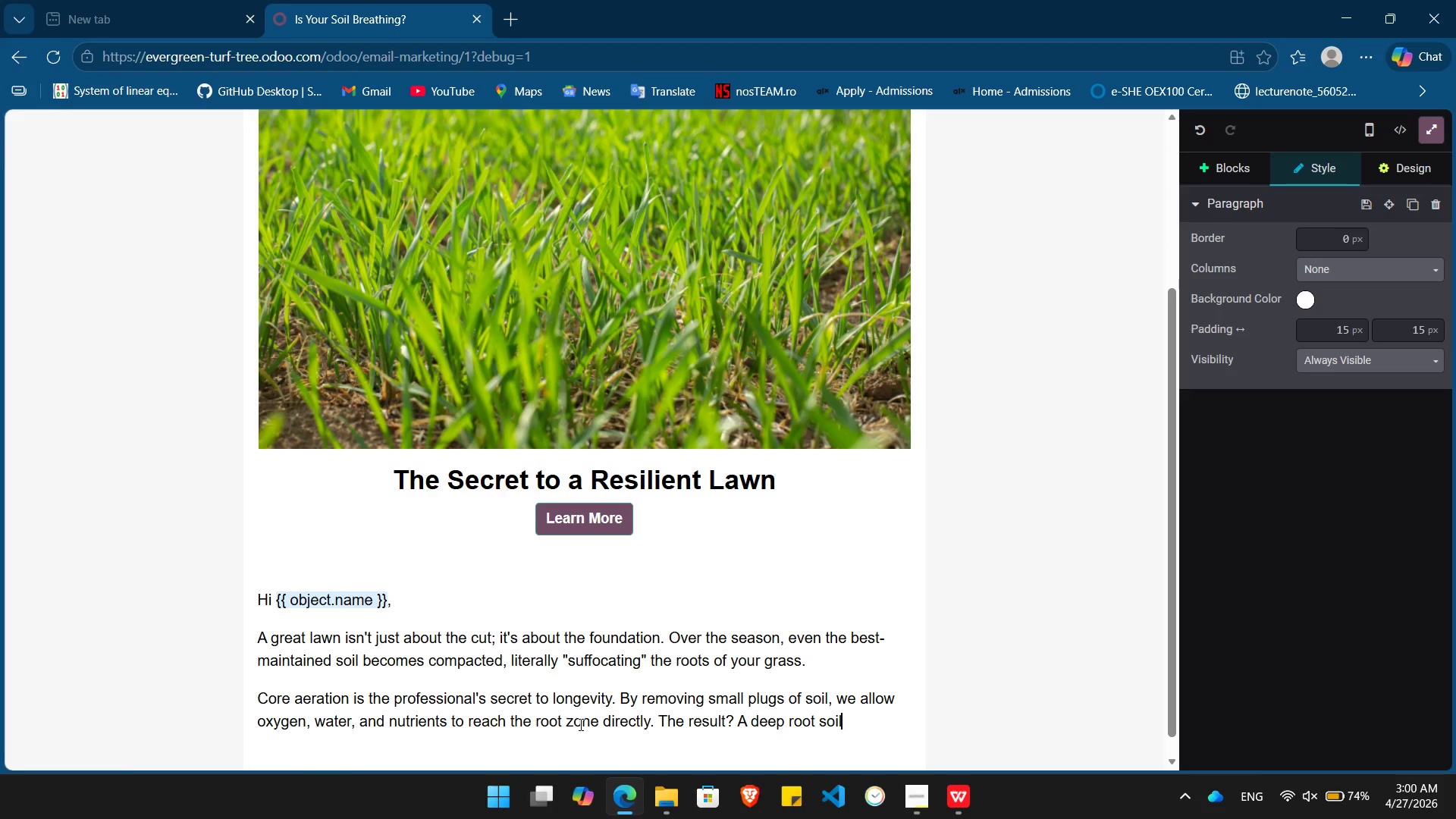 
hold_key(key=ArrowLeft, duration=0.77)
 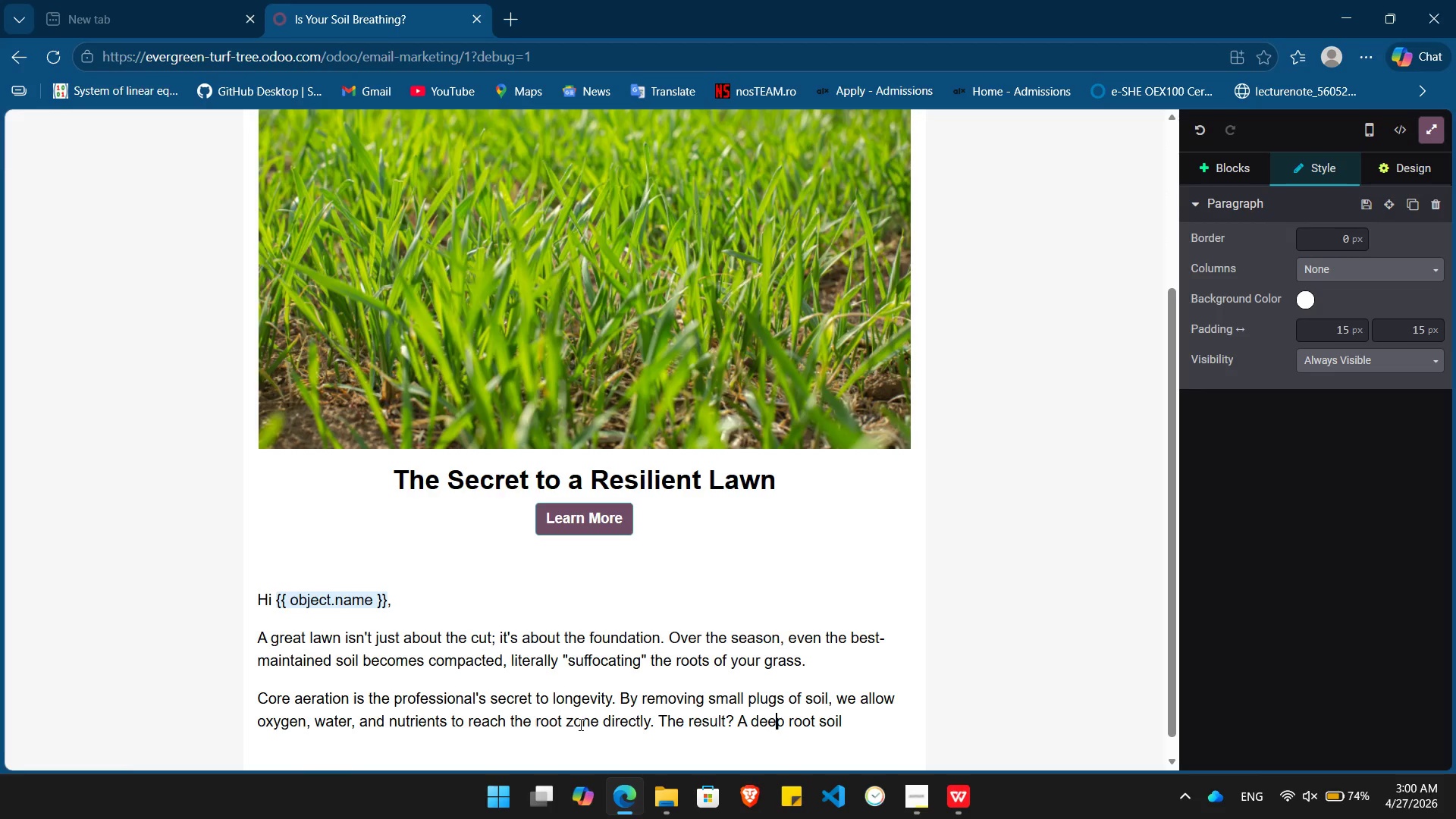 
key(ArrowLeft)
 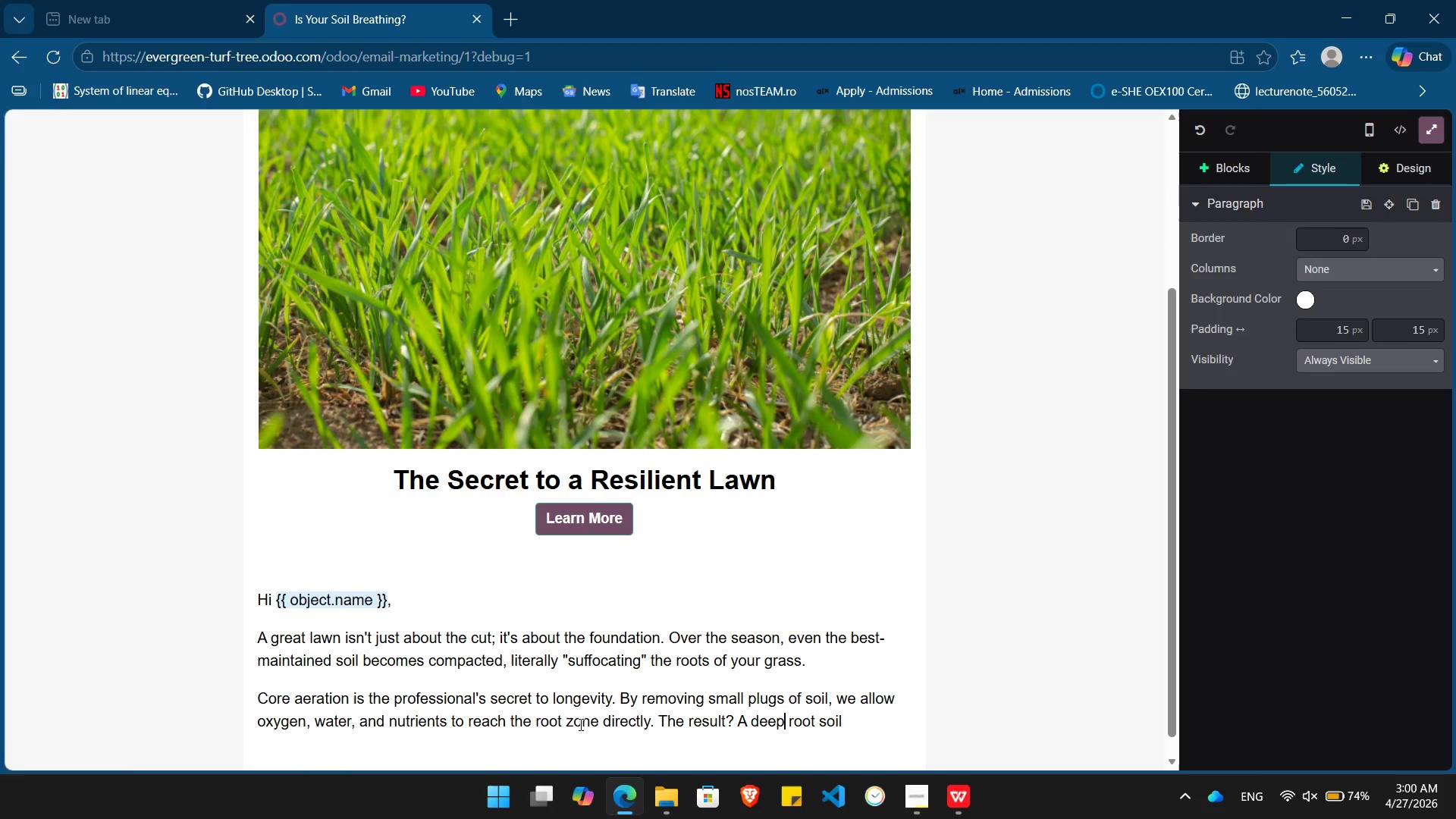 
key(ArrowRight)
 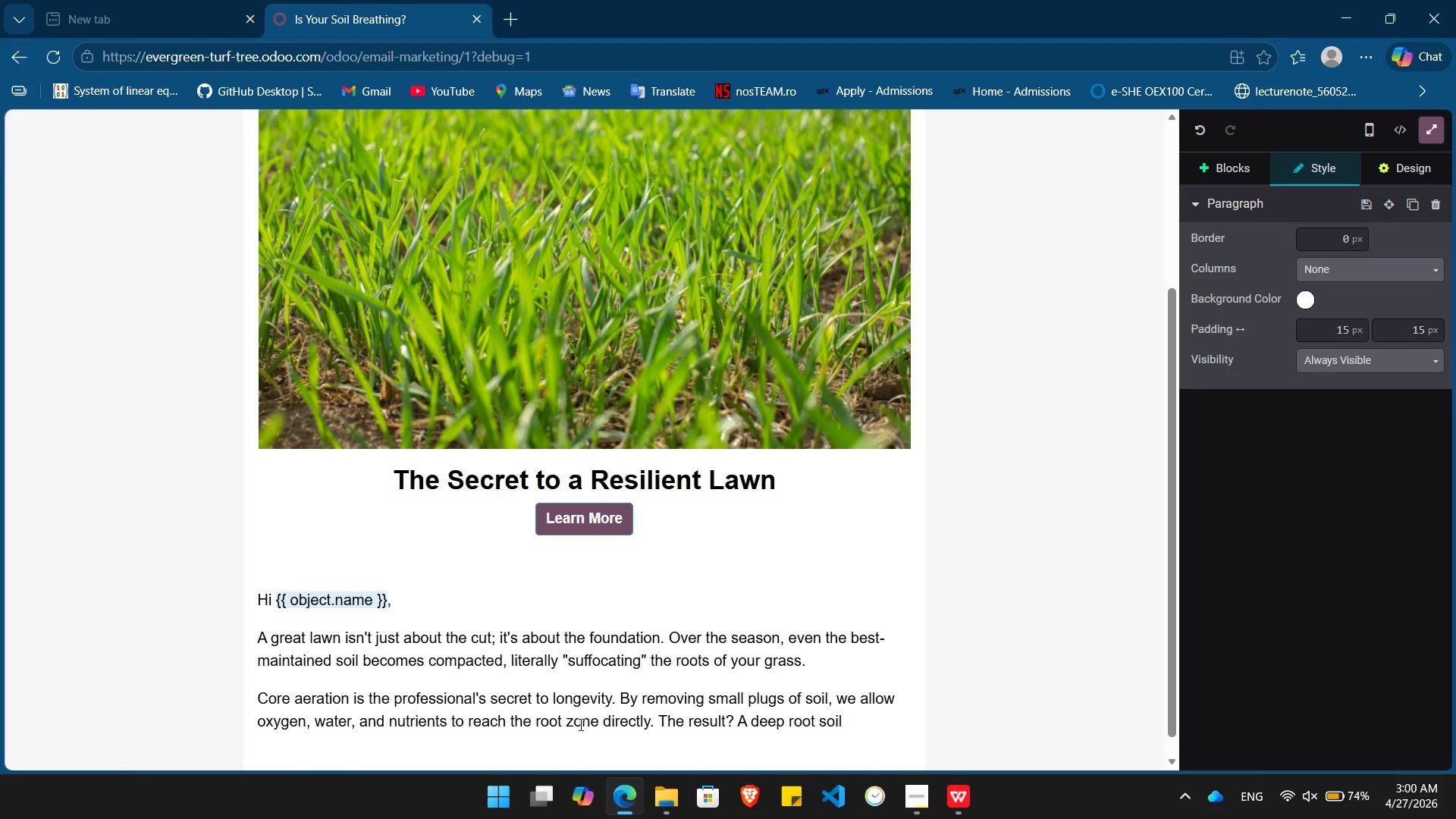 
type(er)
 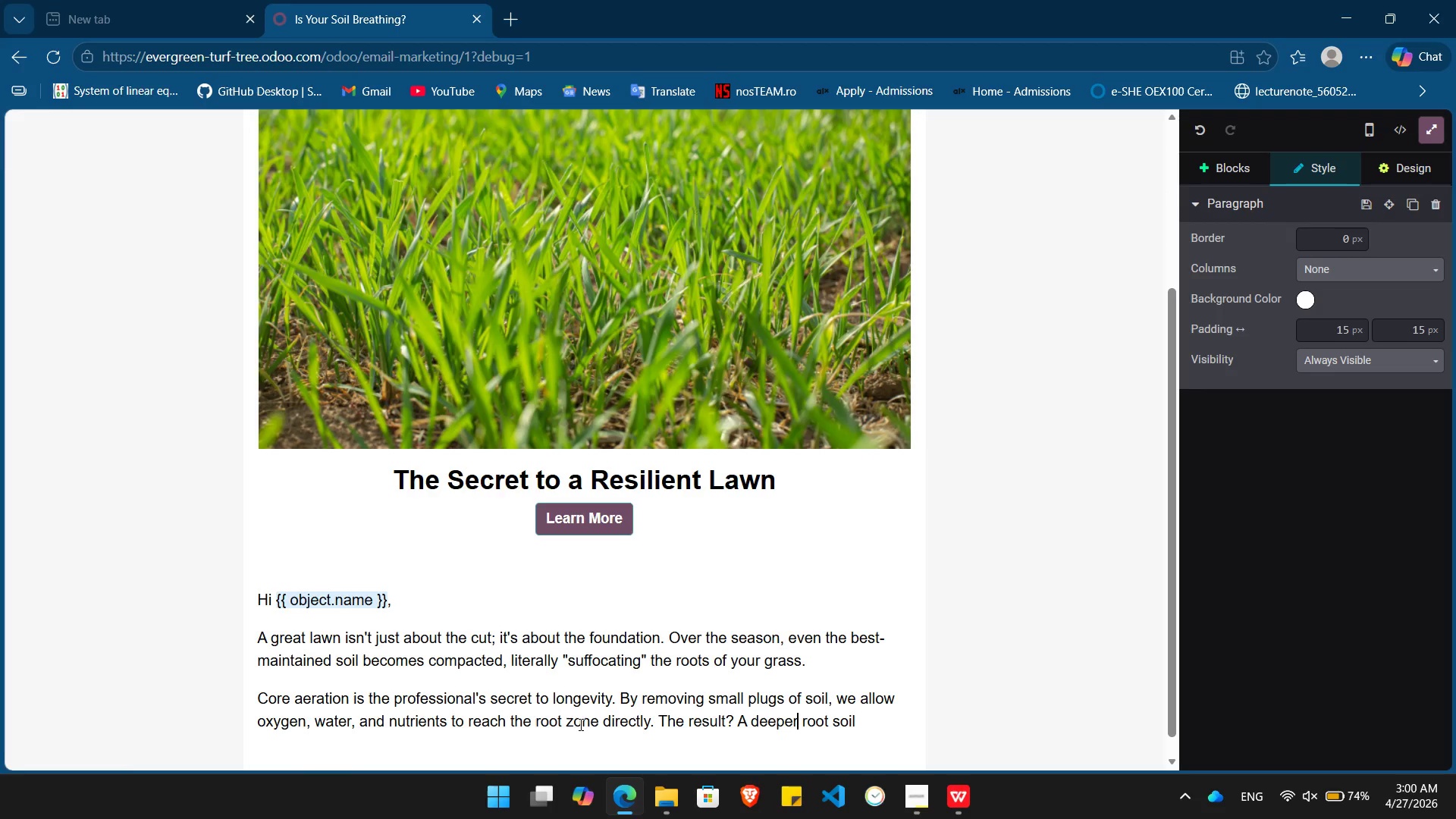 
type([End])
key(Backspace)
key(Backspace)
key(Backspace)
type(ystem that stays green evn during)
 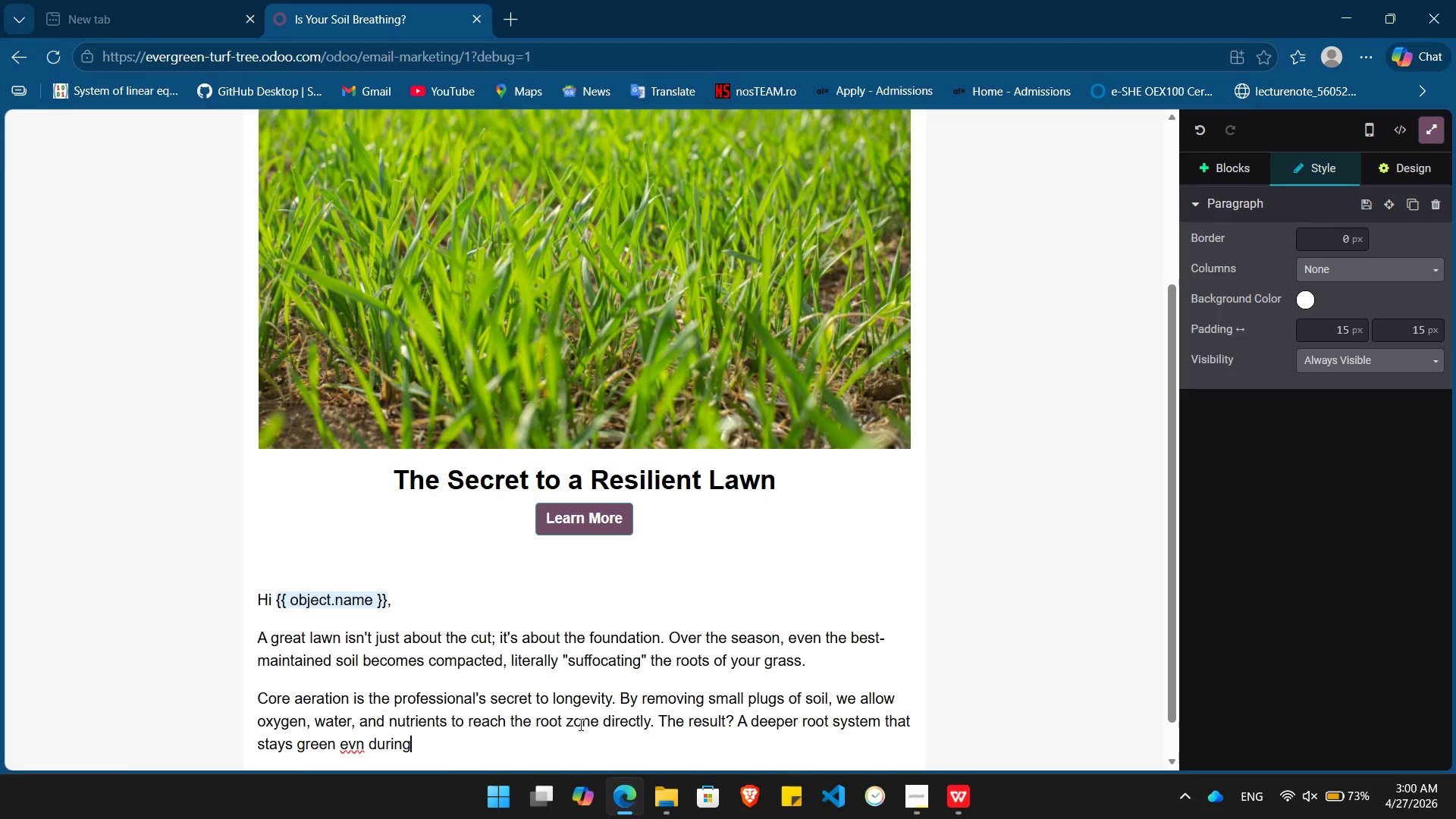 
hold_key(key=ArrowLeft, duration=0.59)
 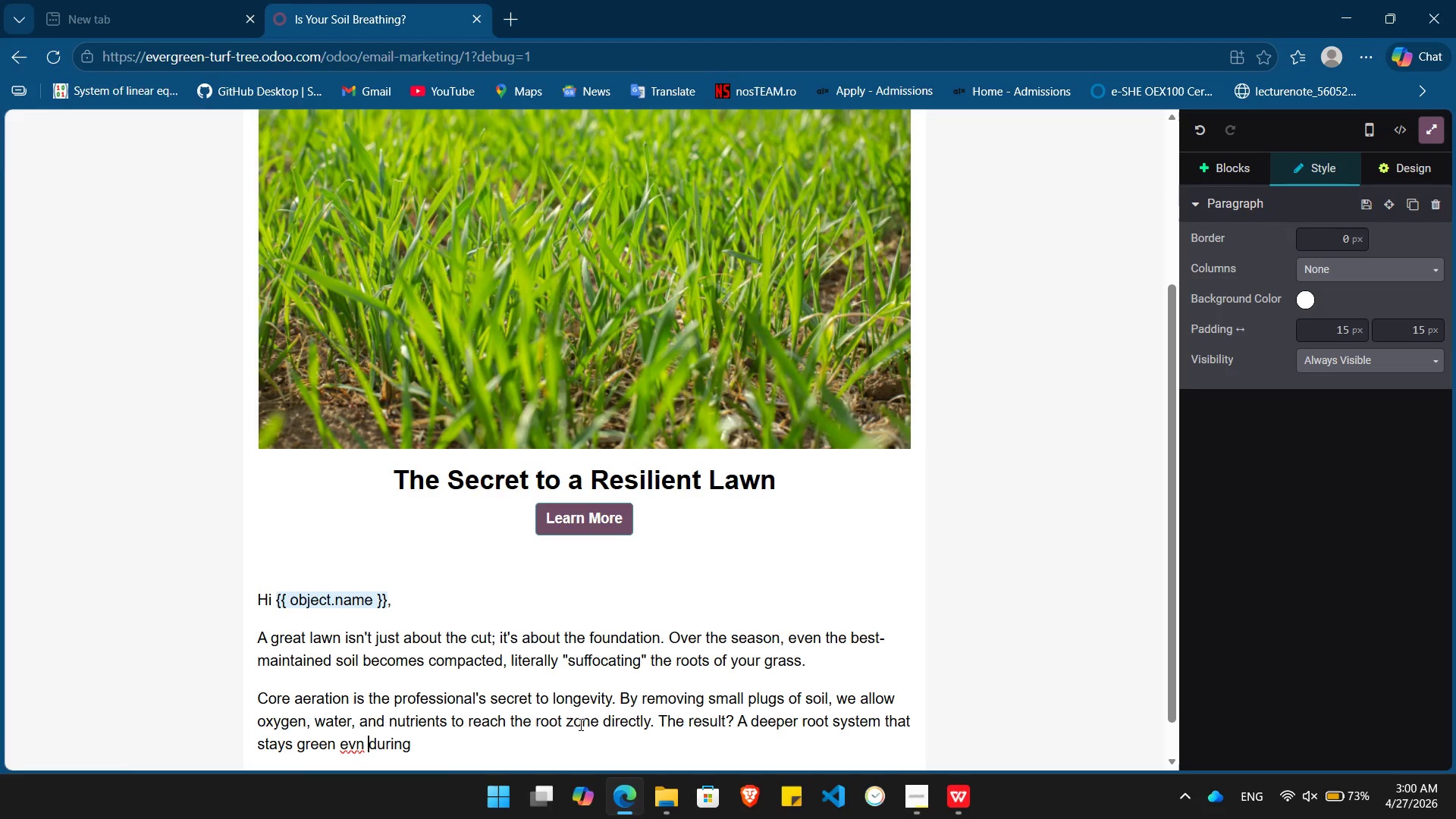 
key(ArrowLeft)
 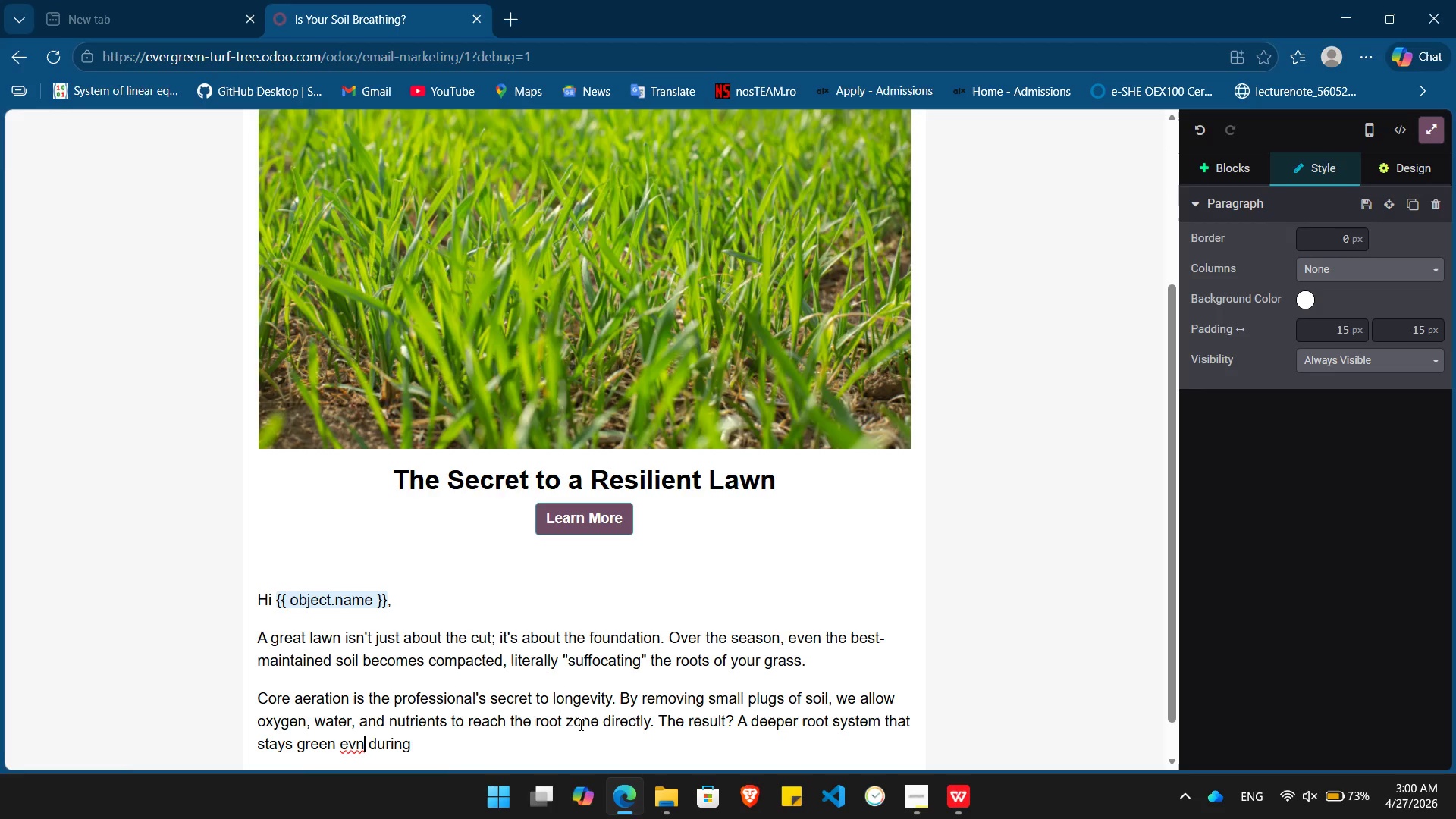 
key(ArrowLeft)
 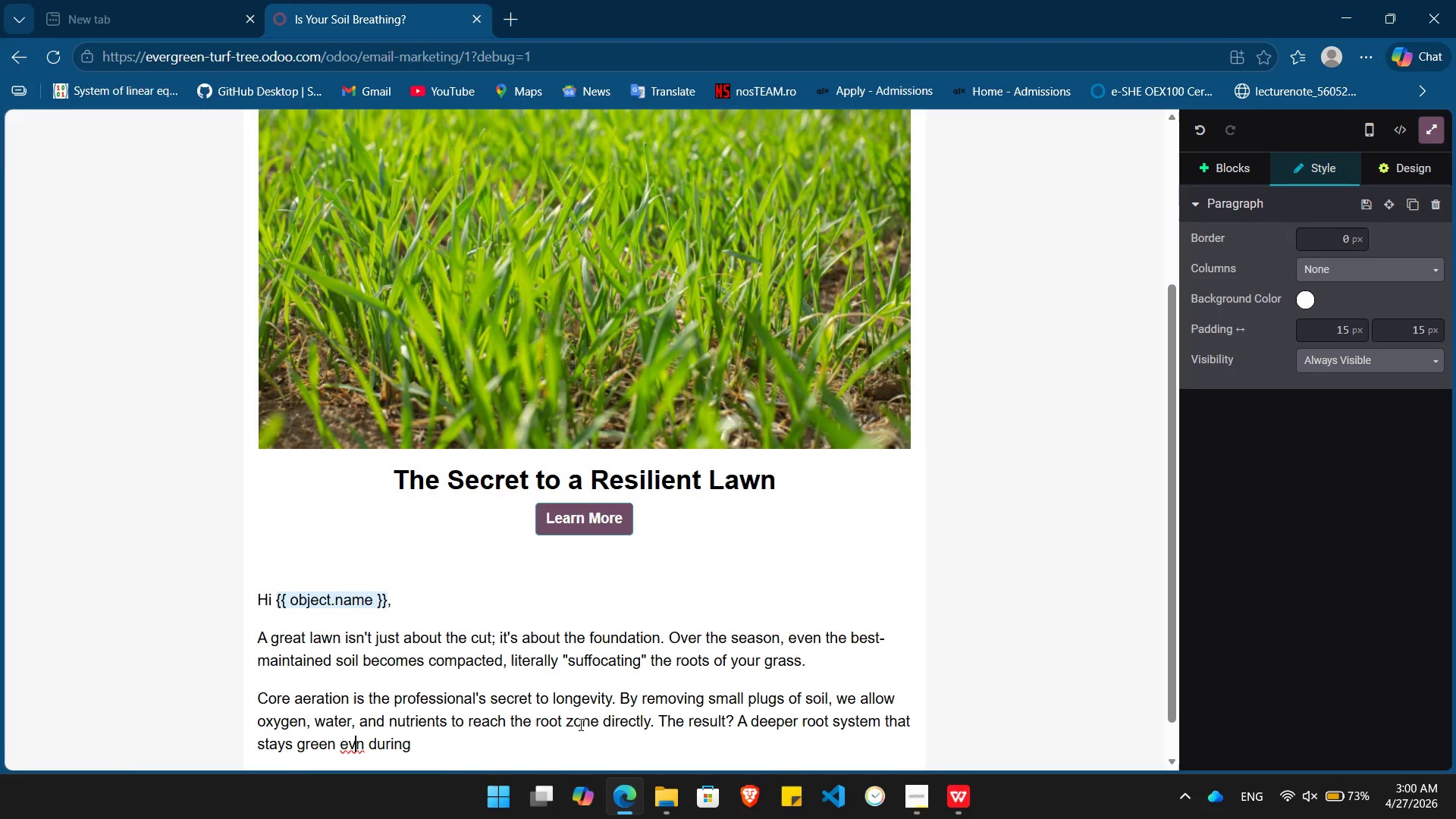 
key(ArrowLeft)
 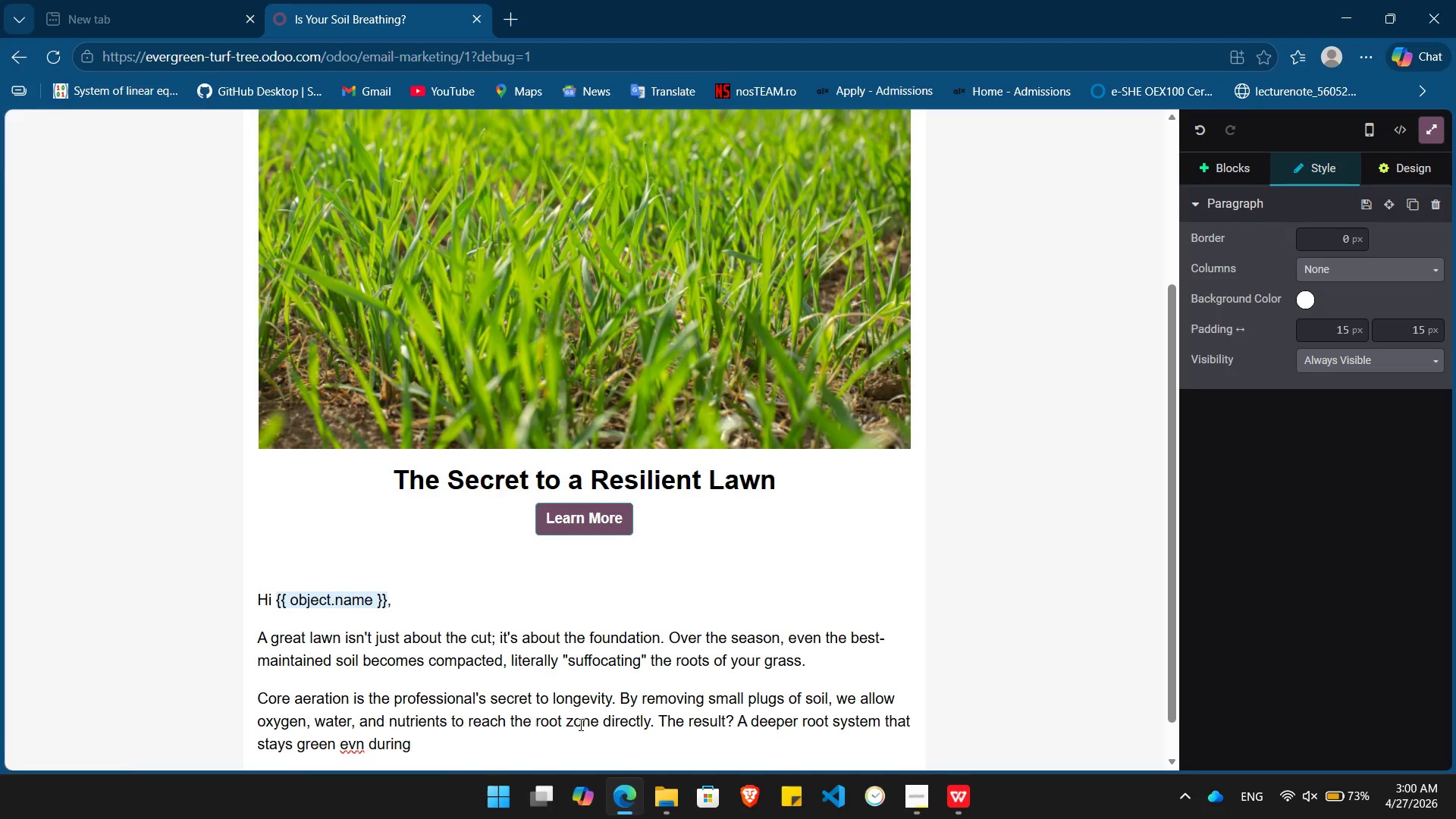 
type(e[End] the heat of the season.)
 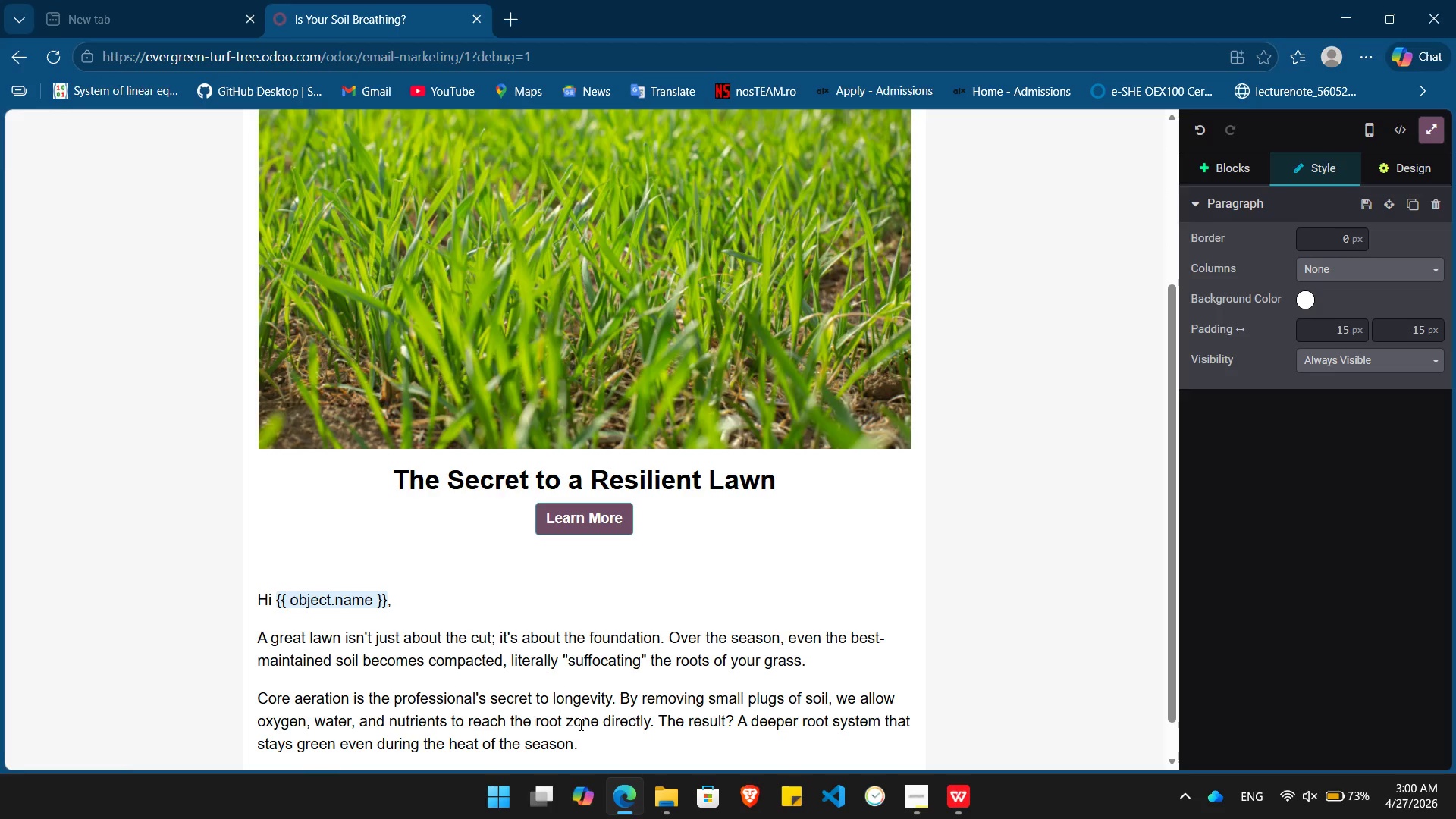 
key(Enter)
 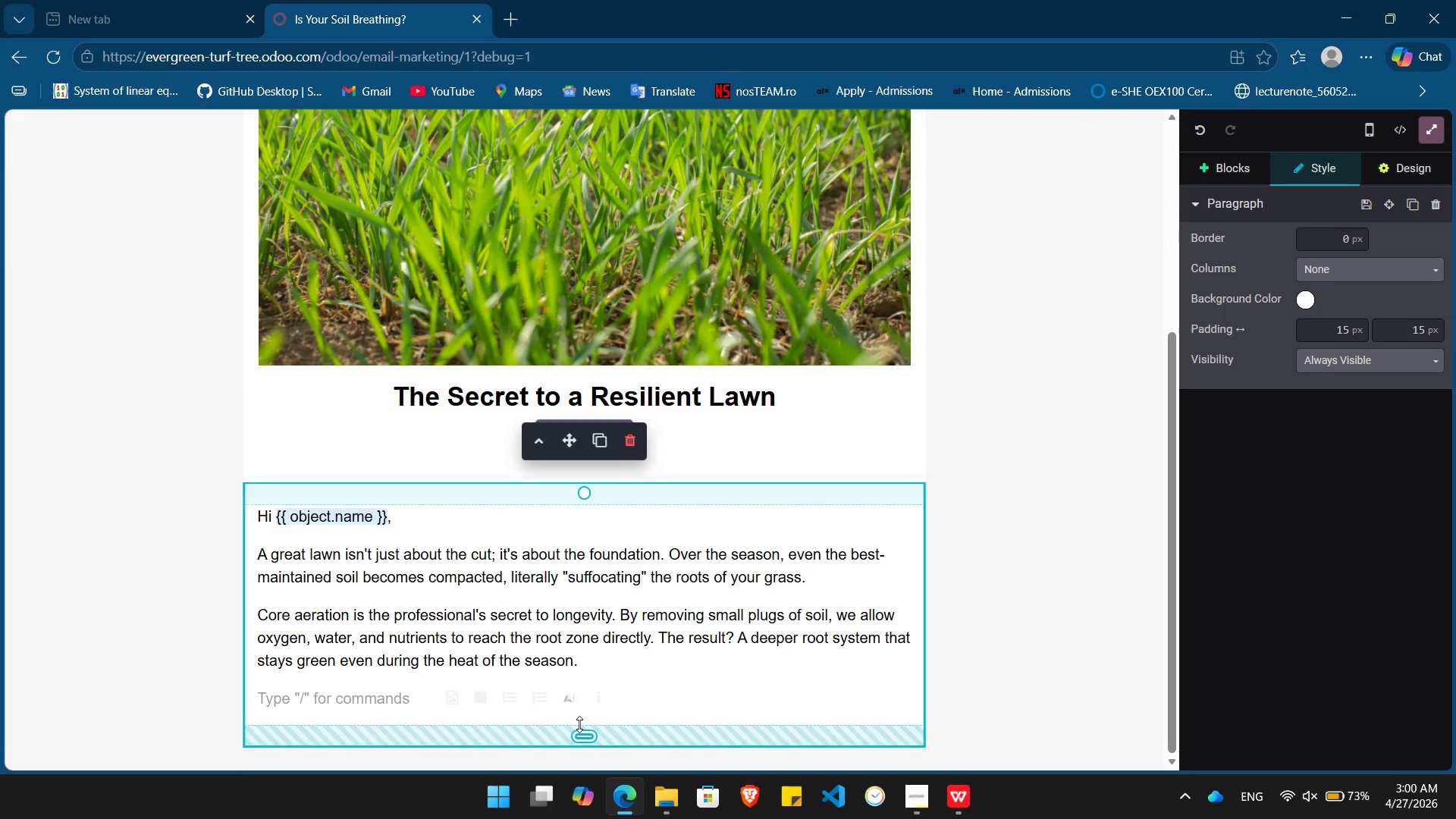 
type(Cur)
key(Tab)
key(Backspace)
 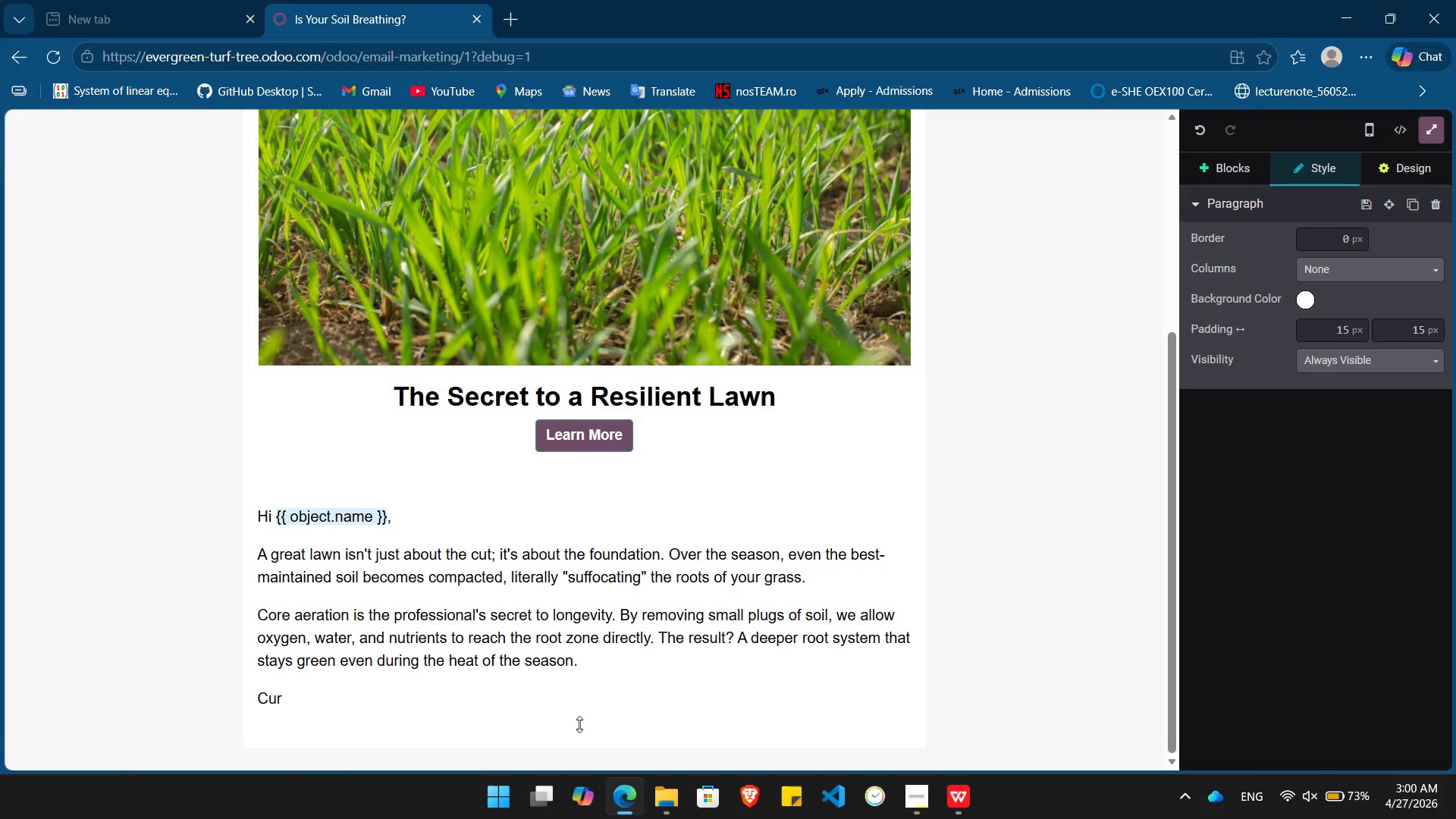 
type(ious about eve)
 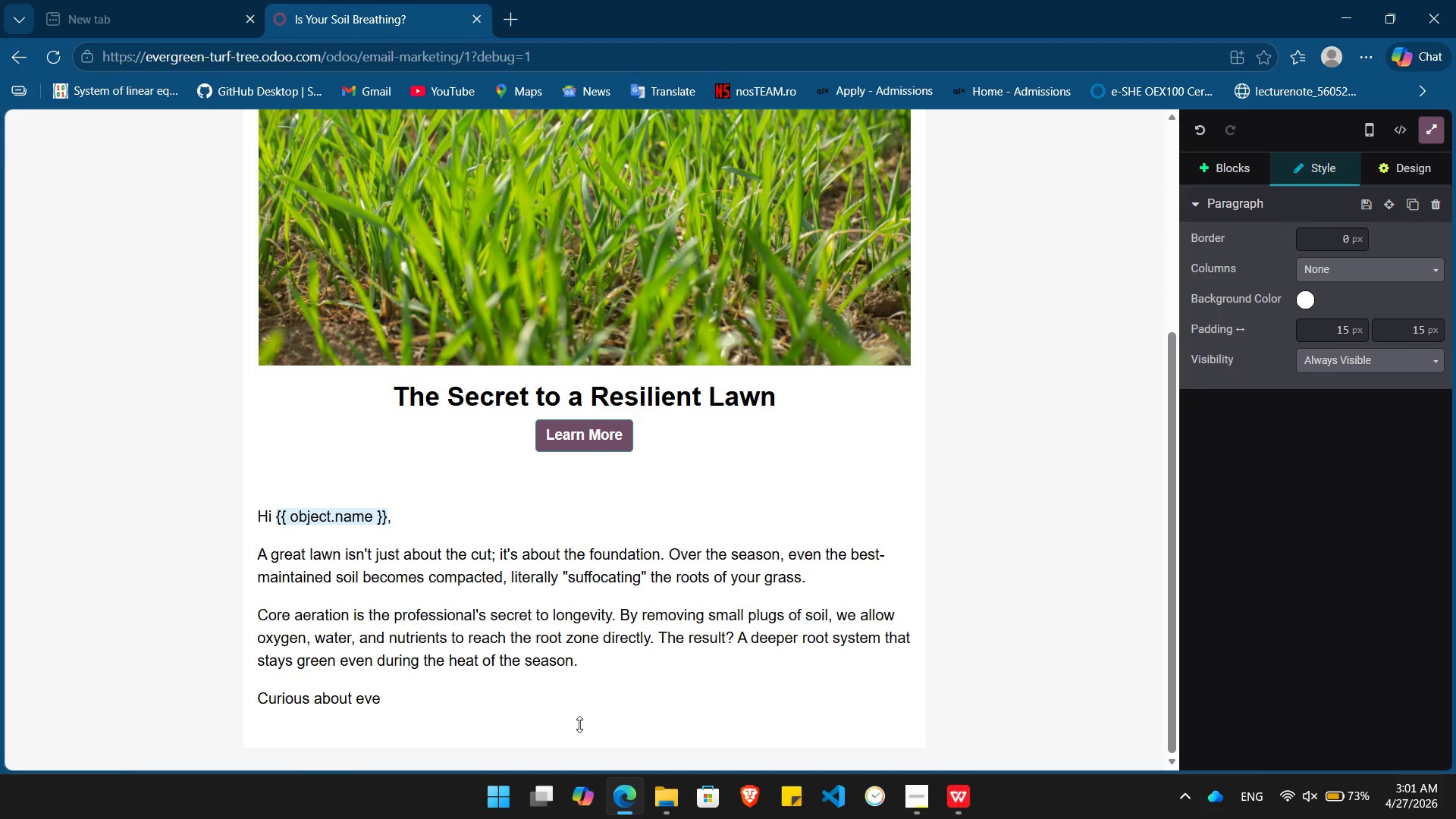 
key(Backspace)
key(Backspace)
key(Backspace)
type(how your oil health affects your curb appeal?)
 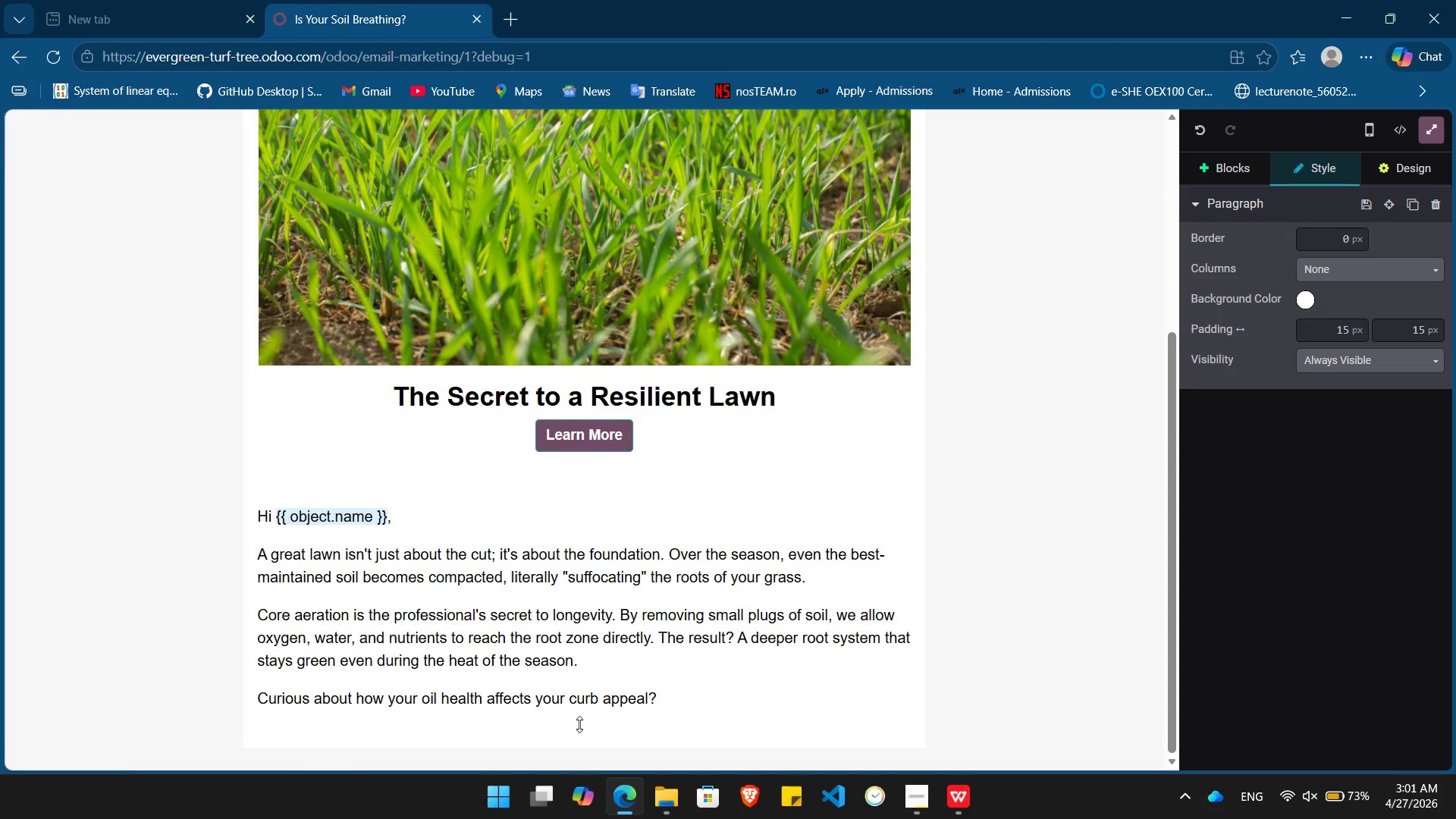 
key(Enter)
 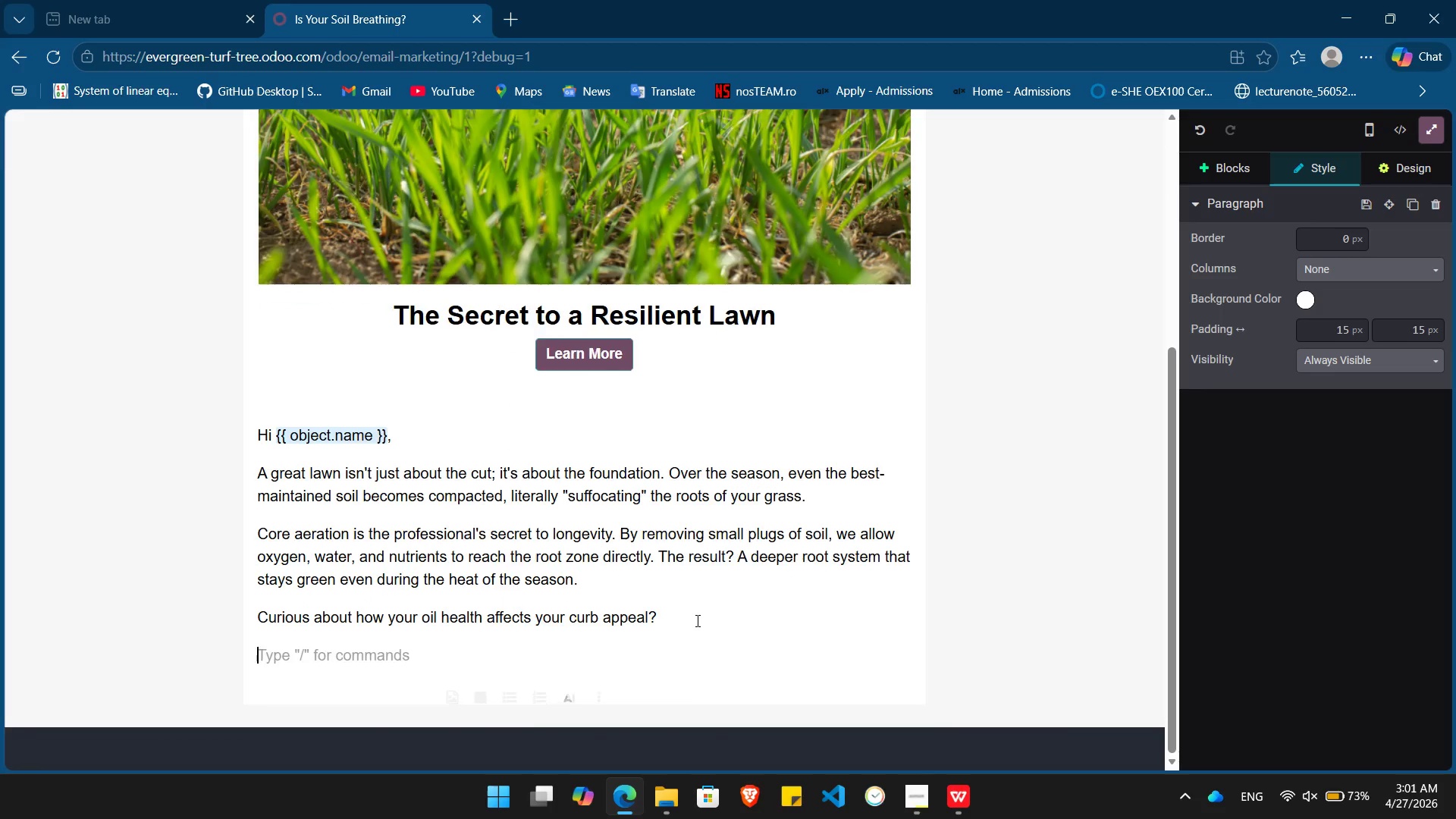 
type(/butt)
 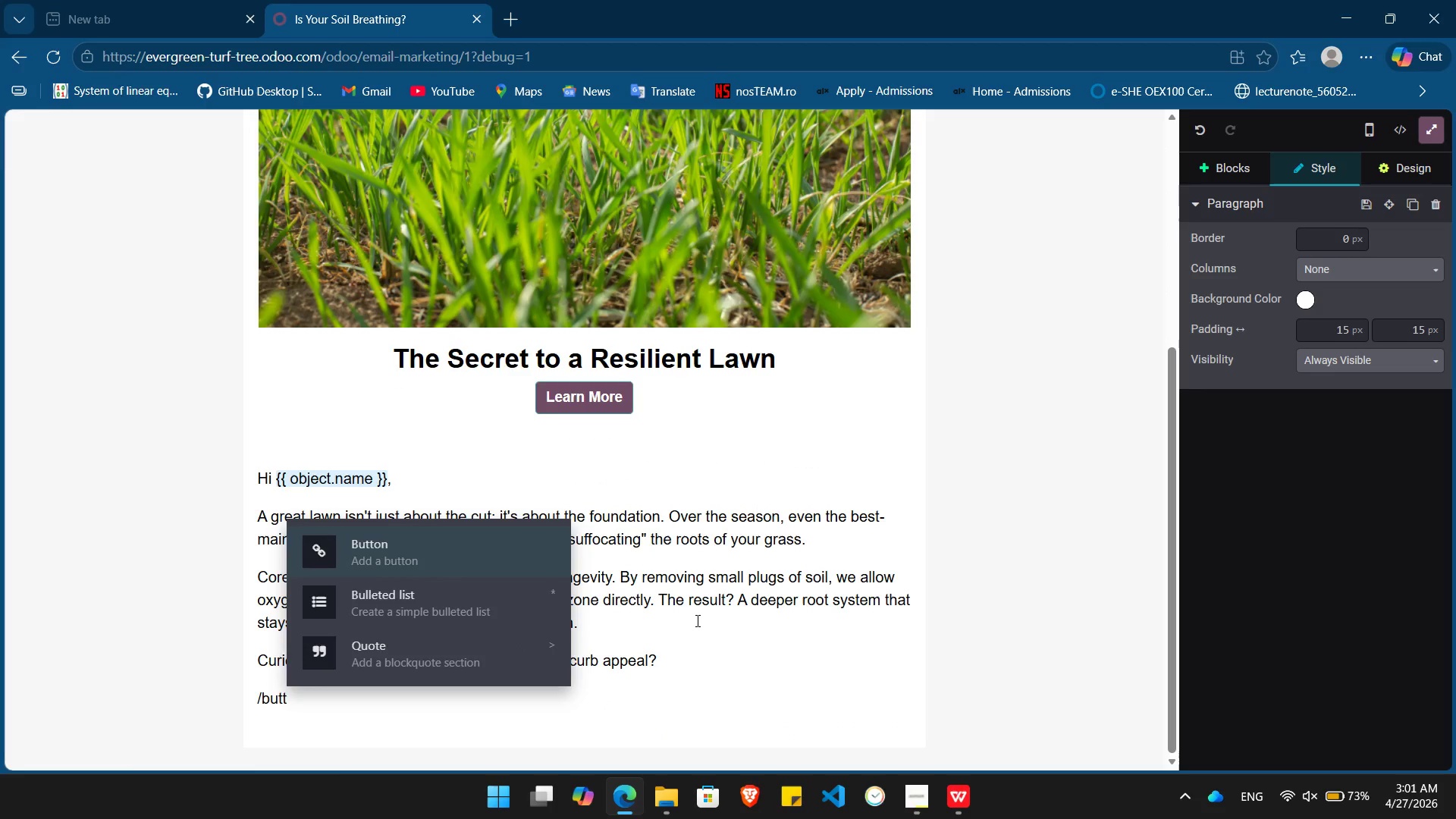 
key(Enter)
 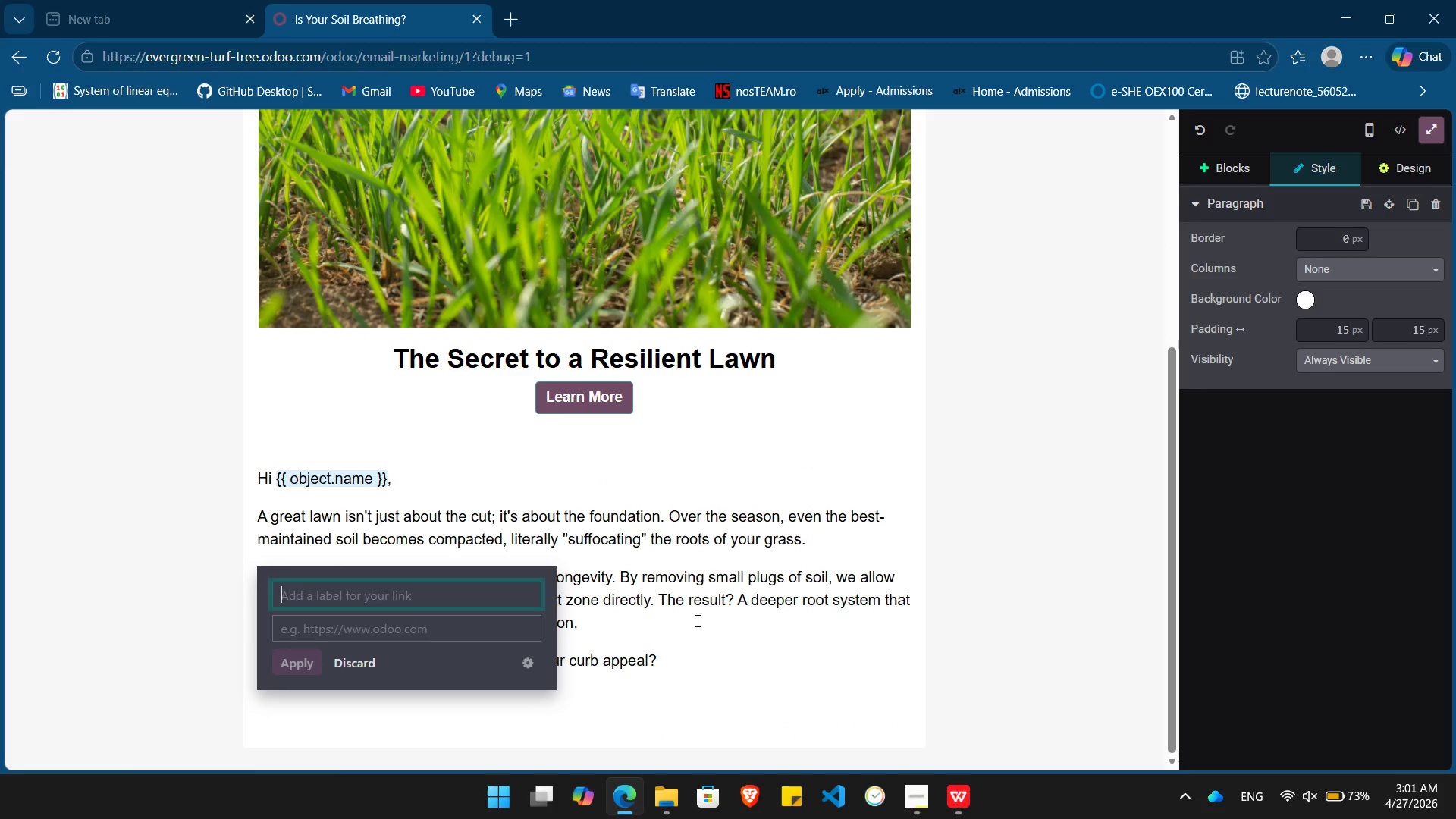 
type(Learn More)
key(Tab)
type(#)
 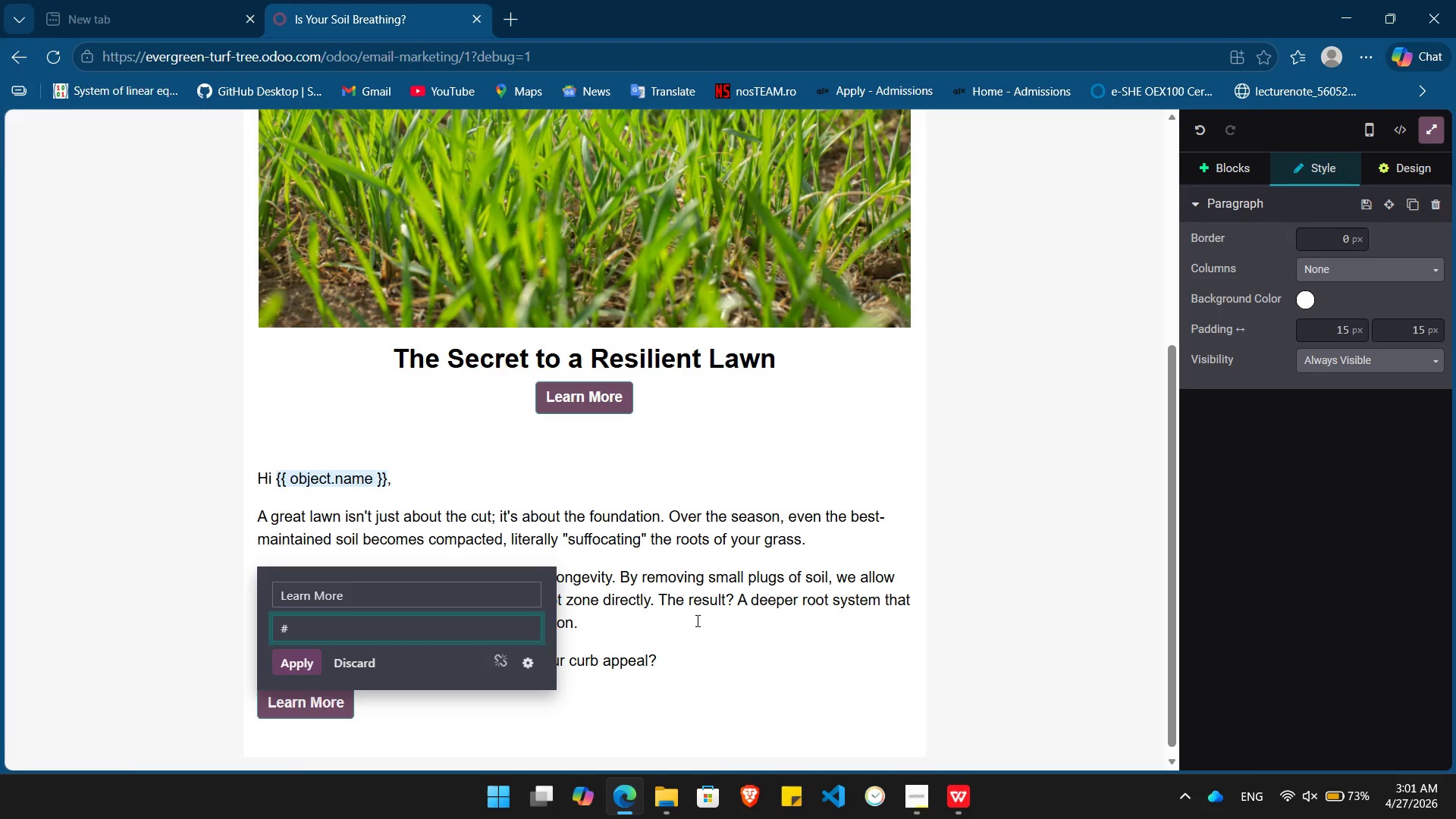 
key(Enter)
 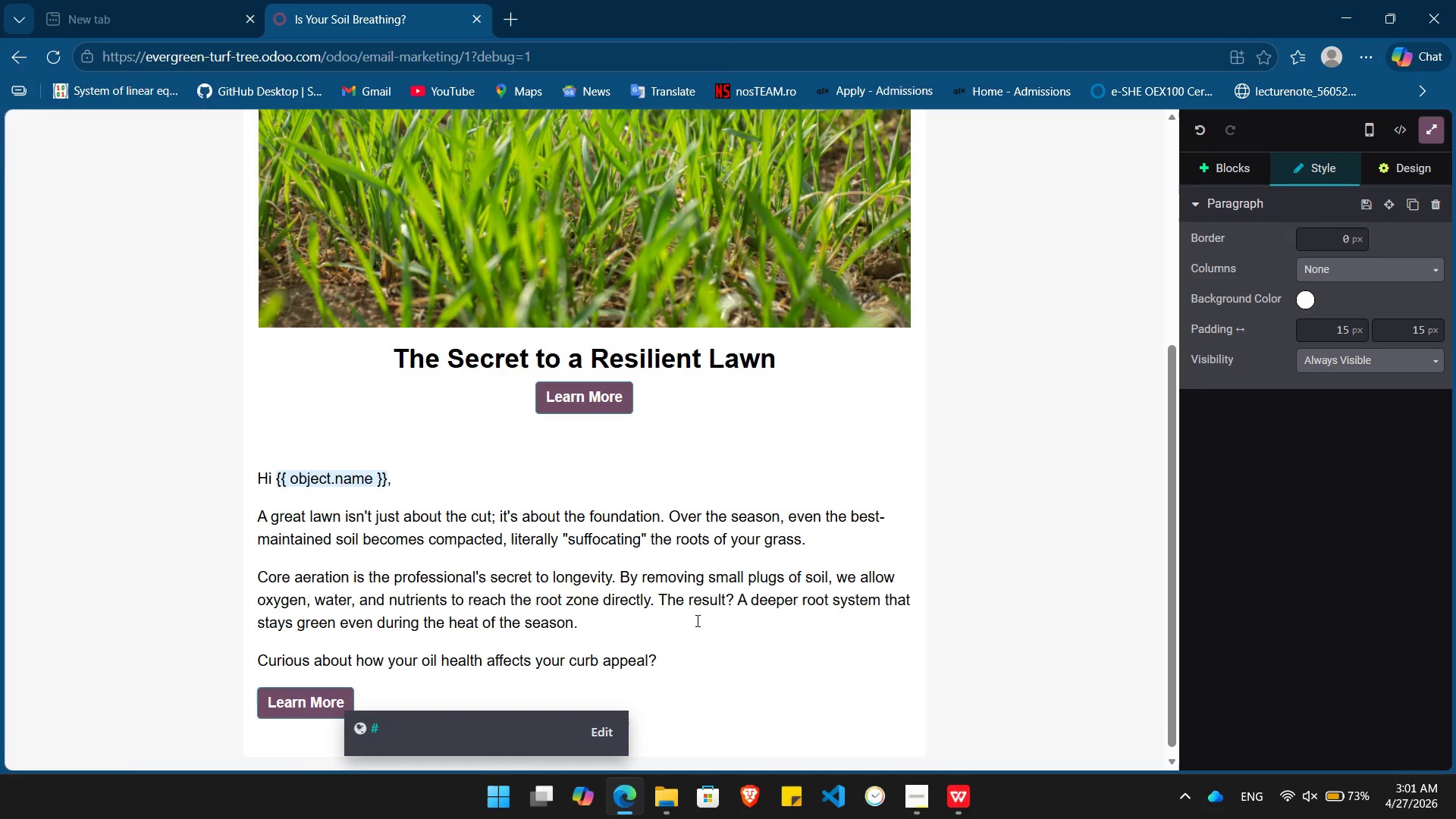 
key(Enter)
 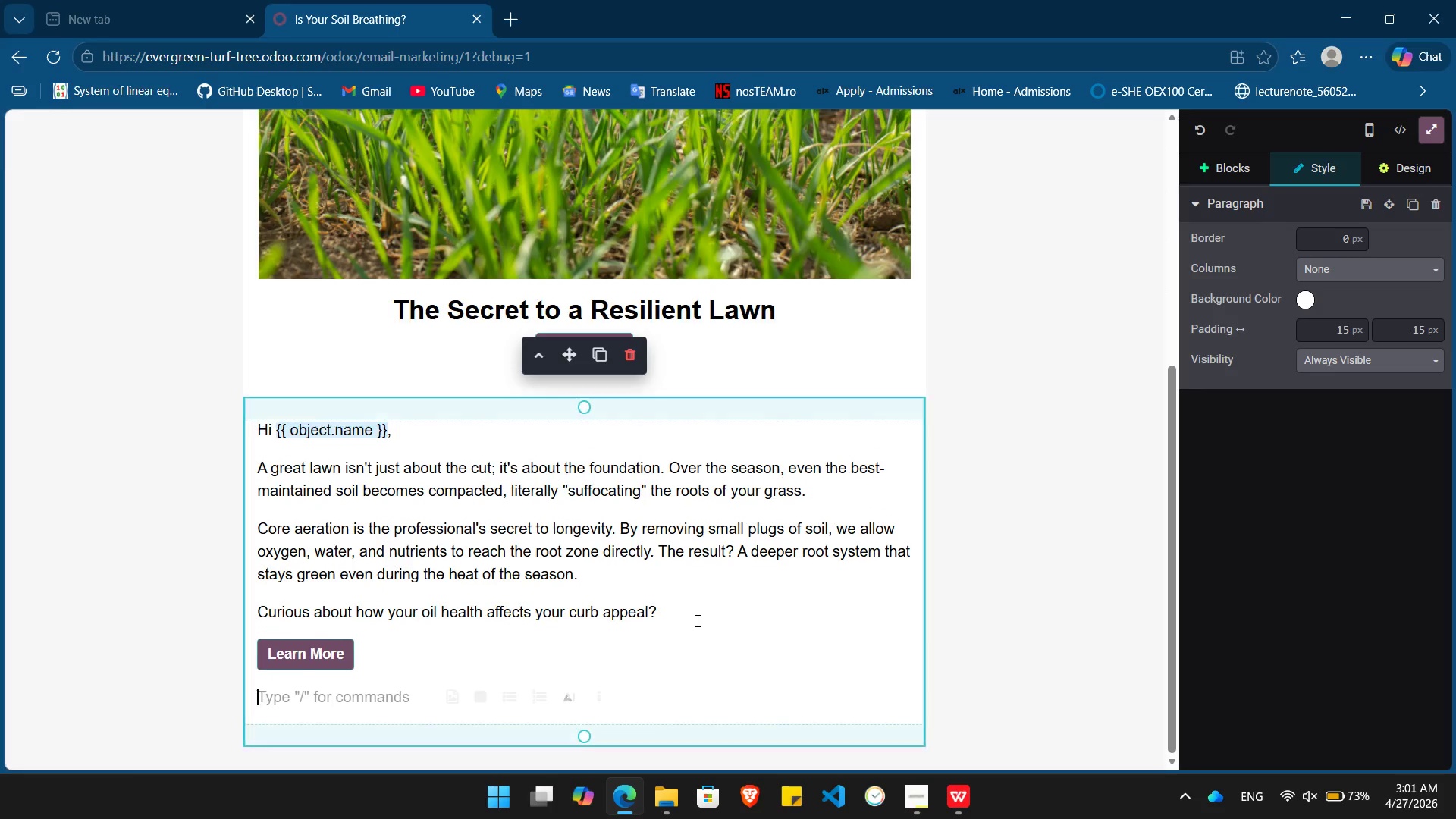 
type(To yur lawn's health,)
 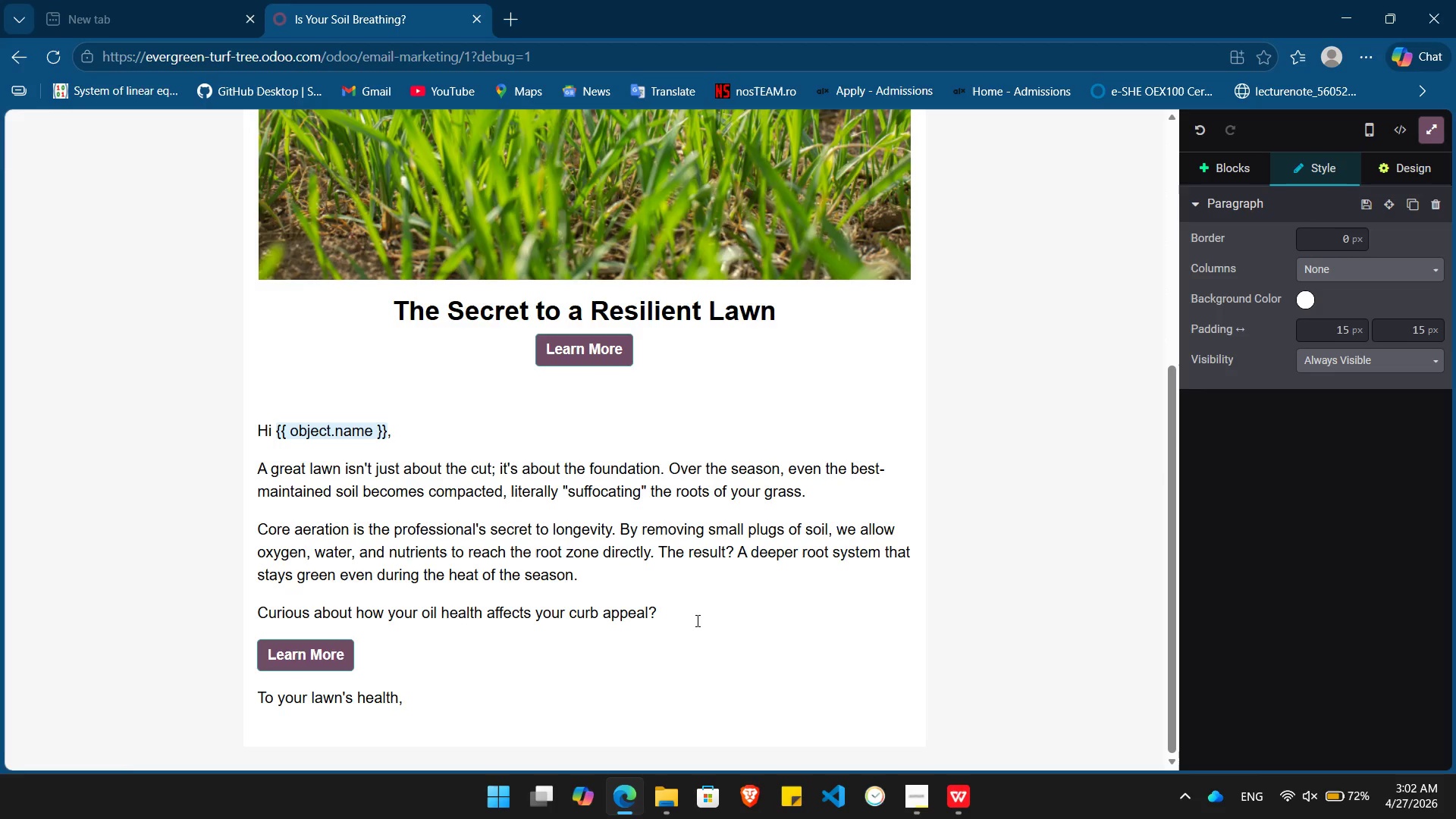 
key(Enter)
 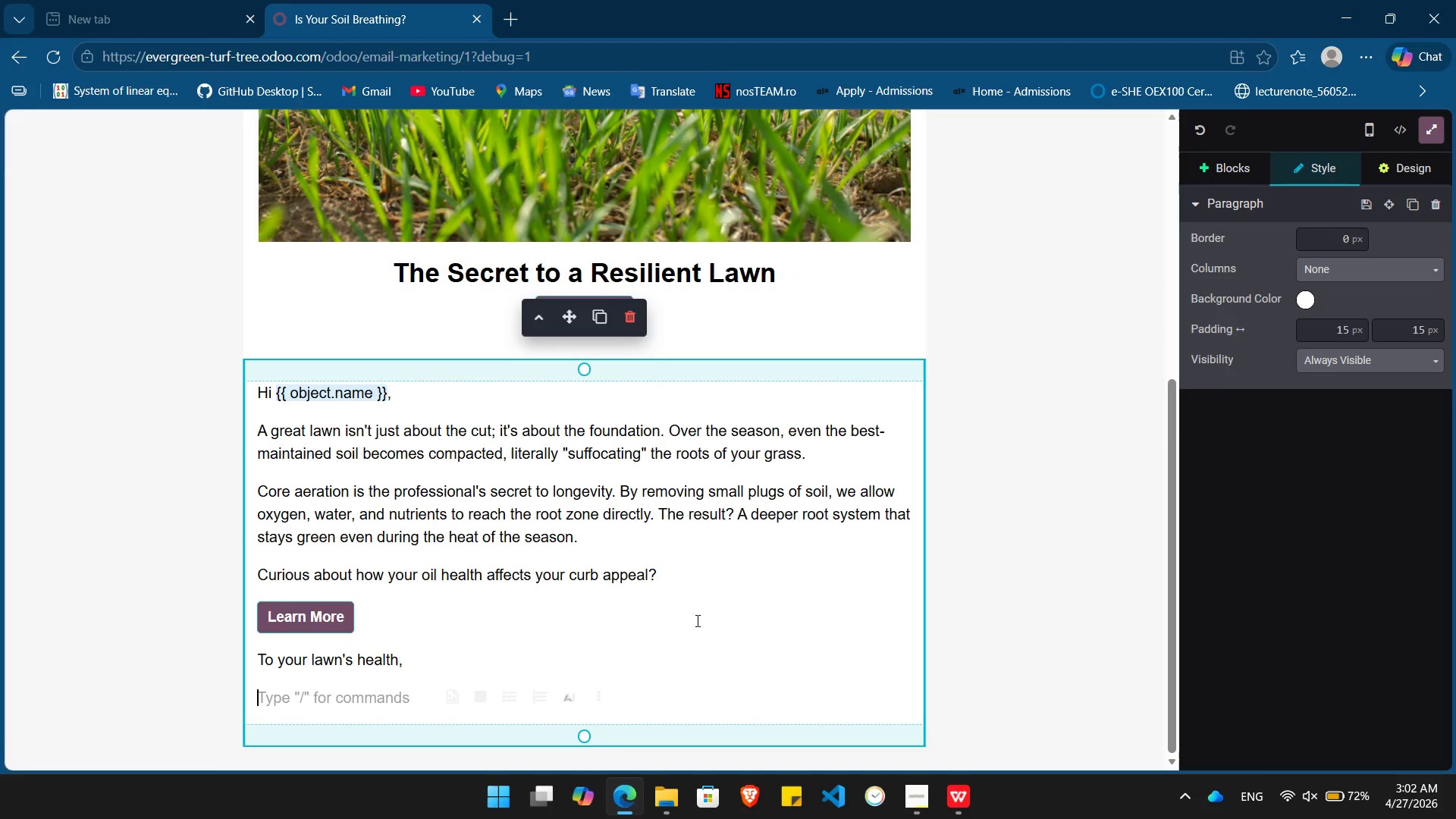 
type(The Evergreen Team)
 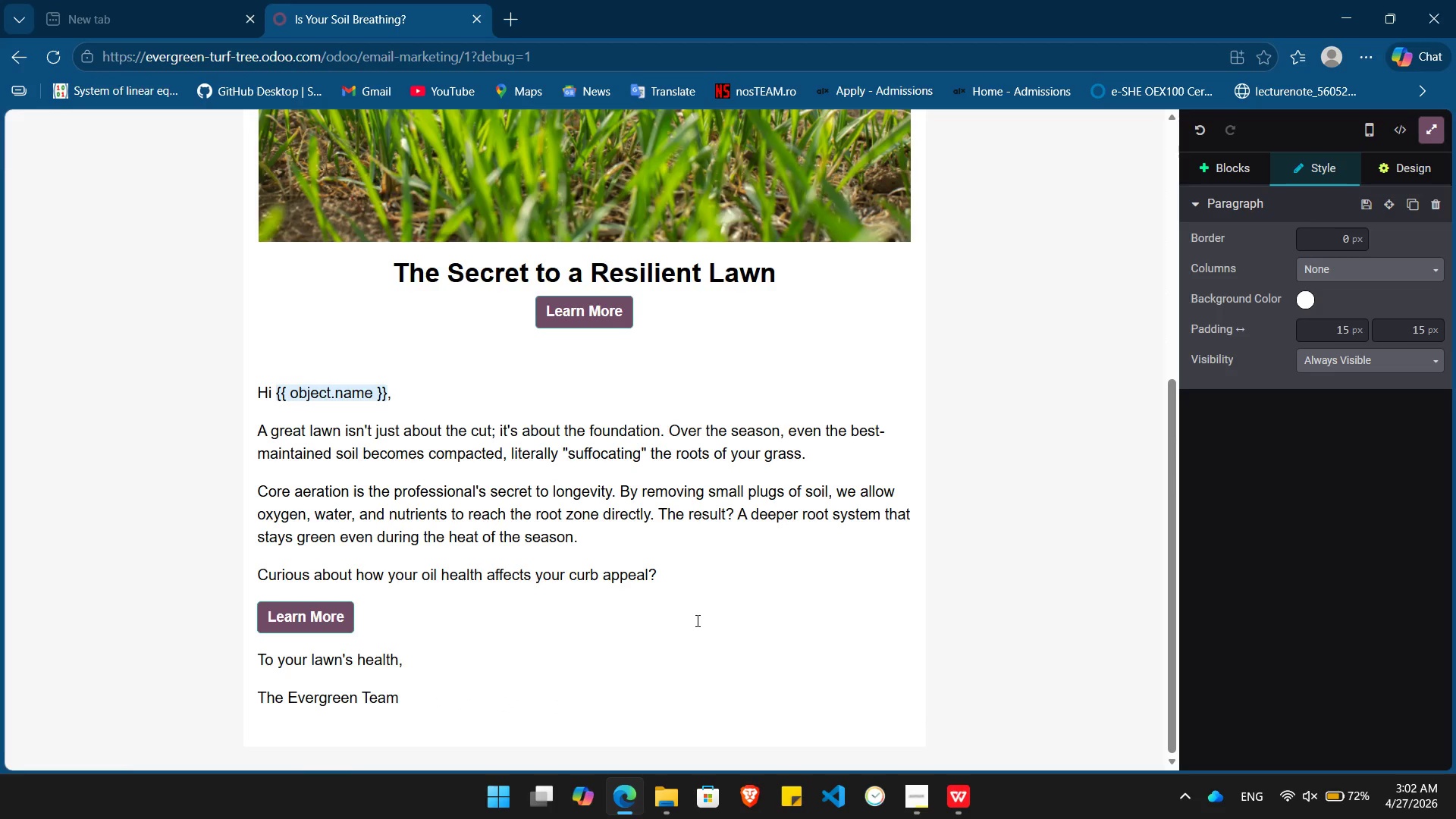 
hold_key(key=ArrowLeft, duration=0.81)
 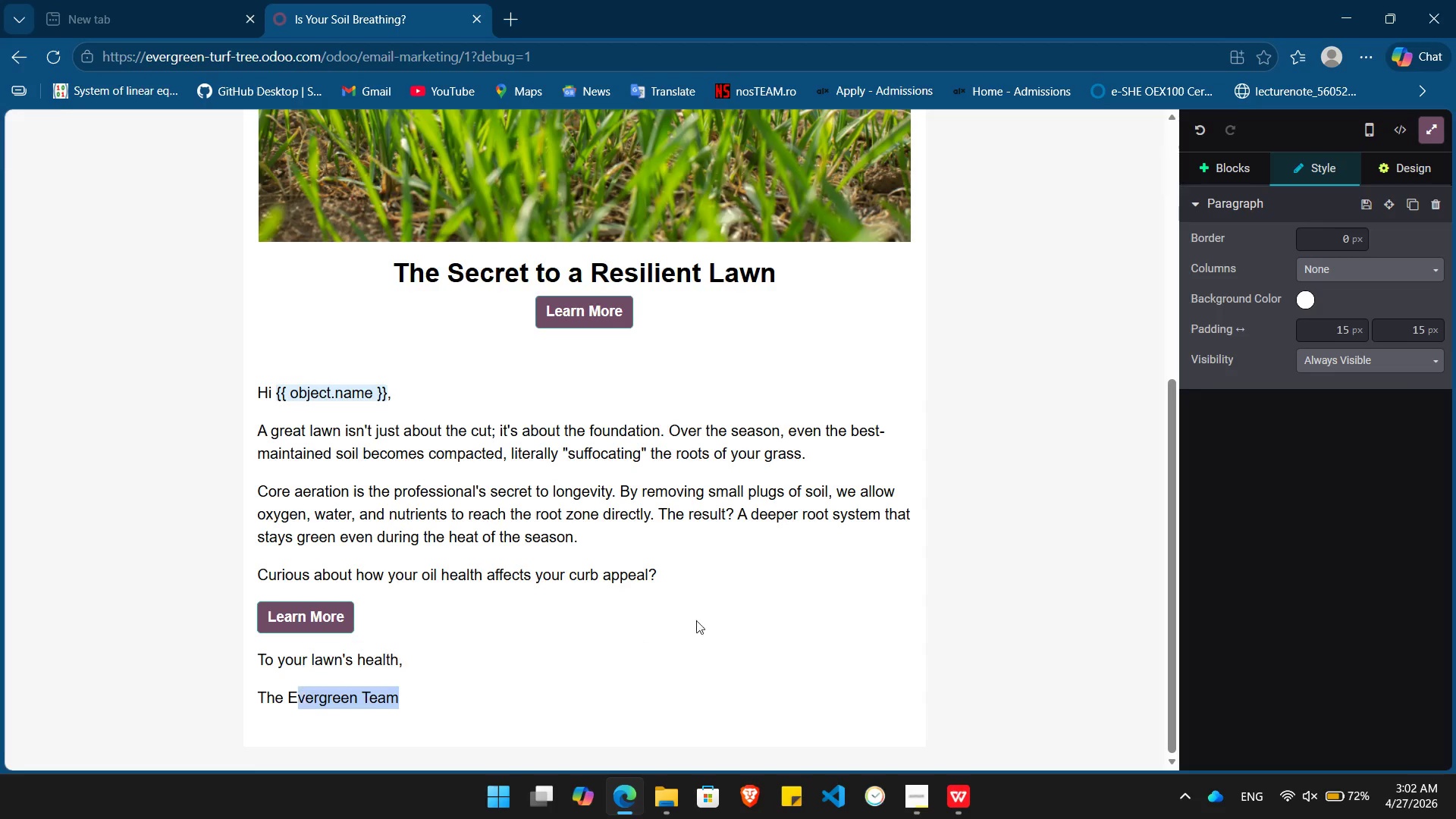 
key(Shift+ArrowLeft)
 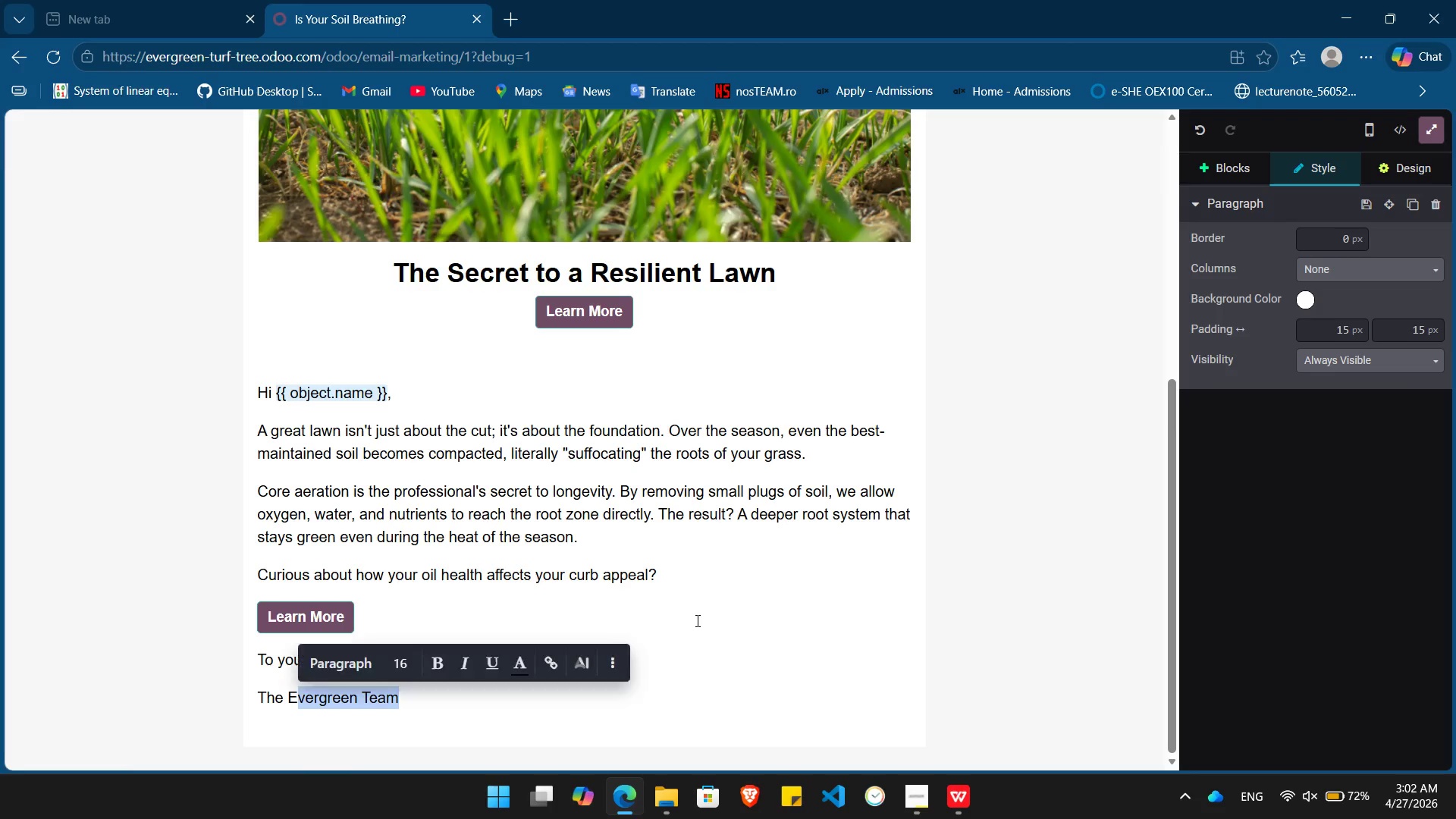 
key(Shift+ArrowLeft)
 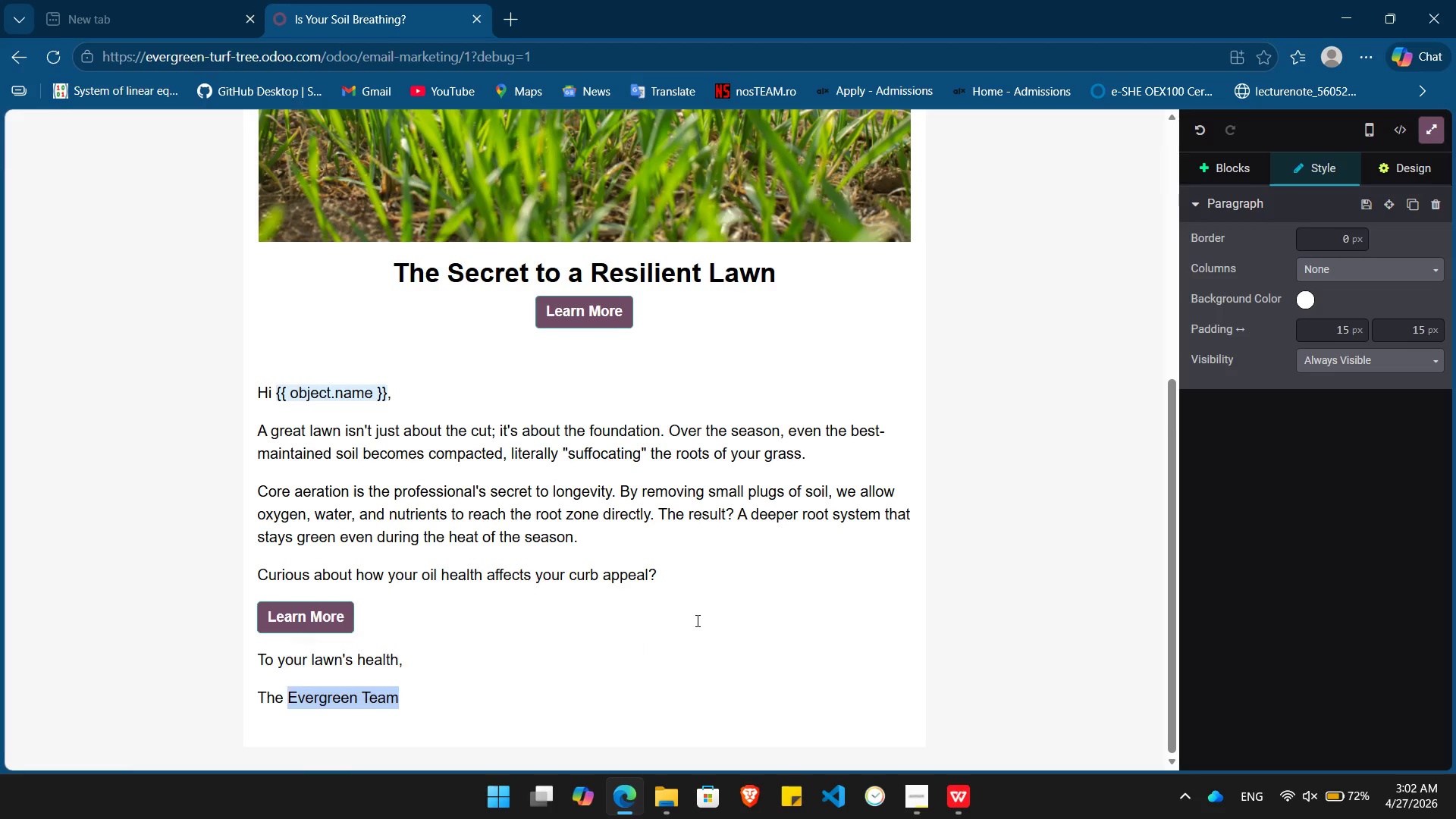 
key(Shift+ArrowLeft)
 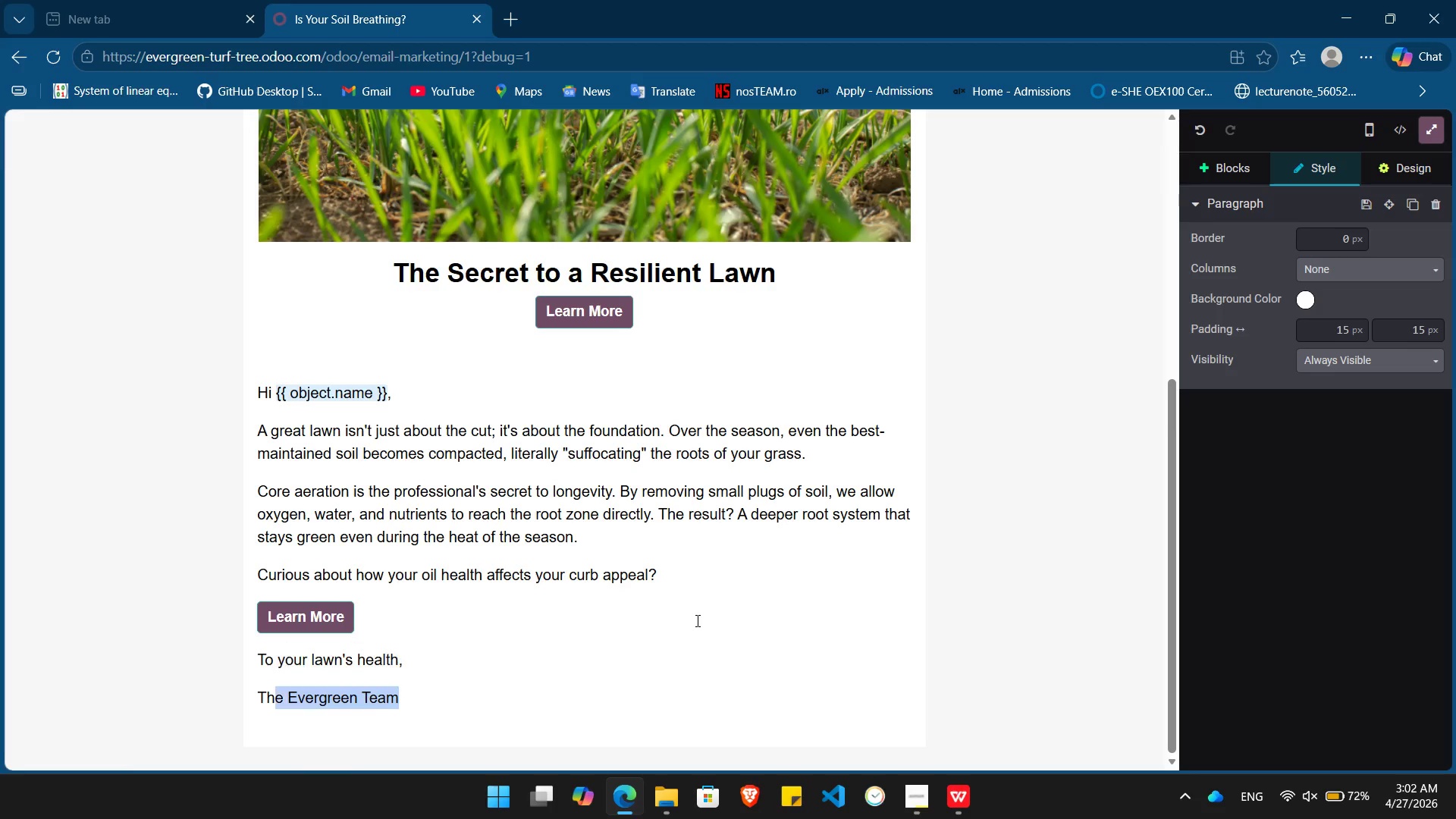 
key(Shift+ArrowLeft)
 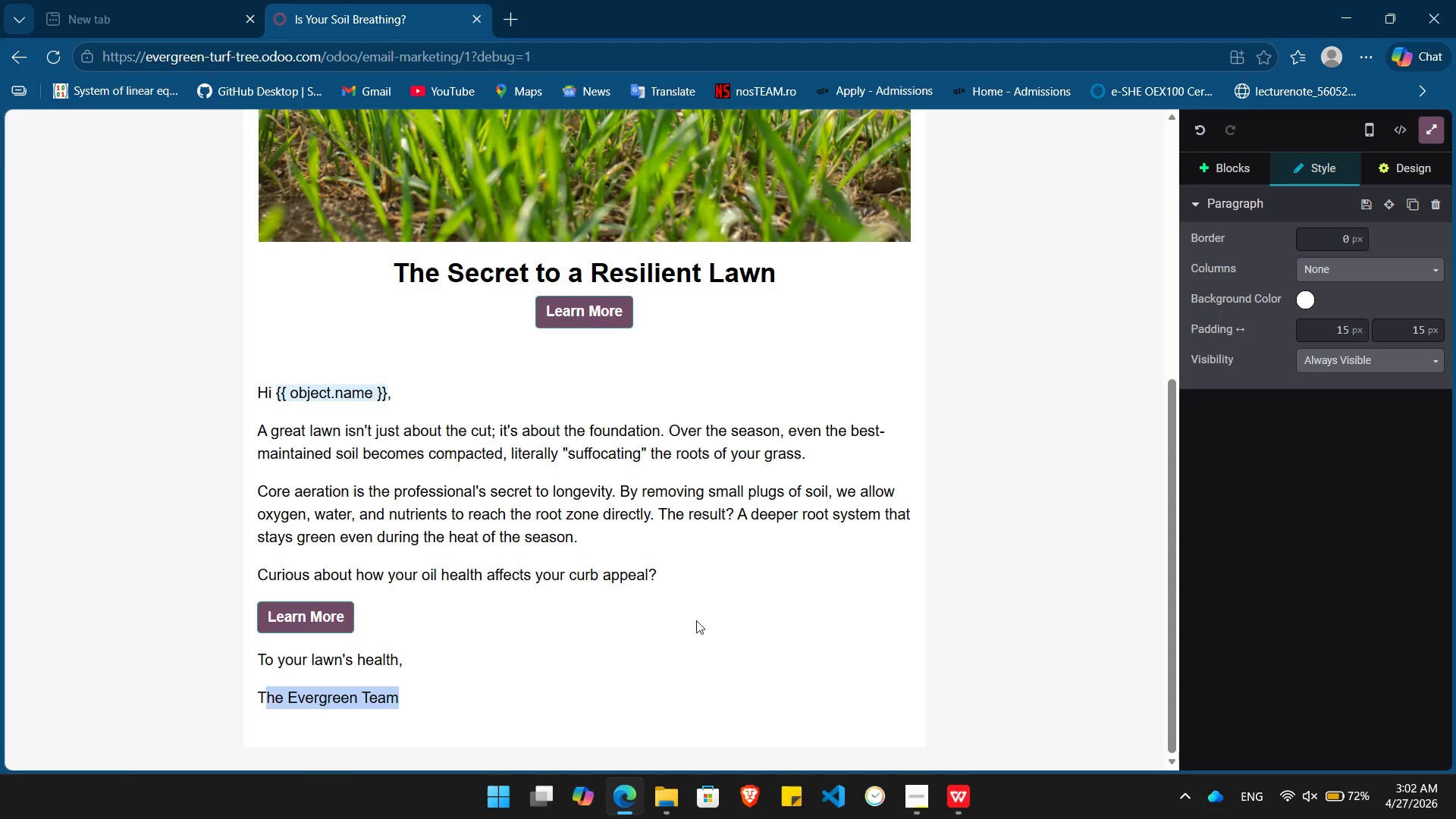 
key(Shift+ArrowLeft)
 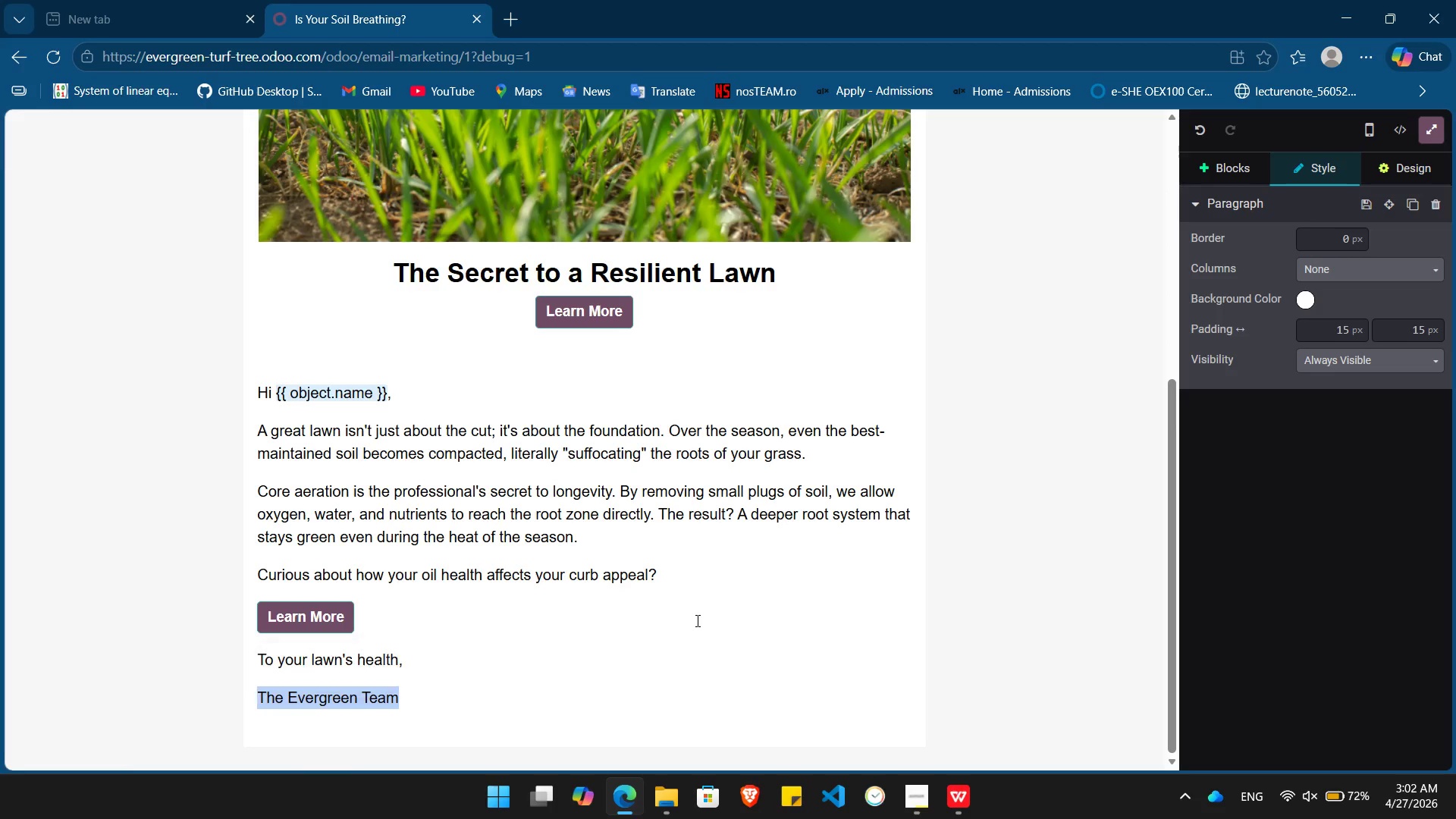 
key(Shift+ArrowLeft)
 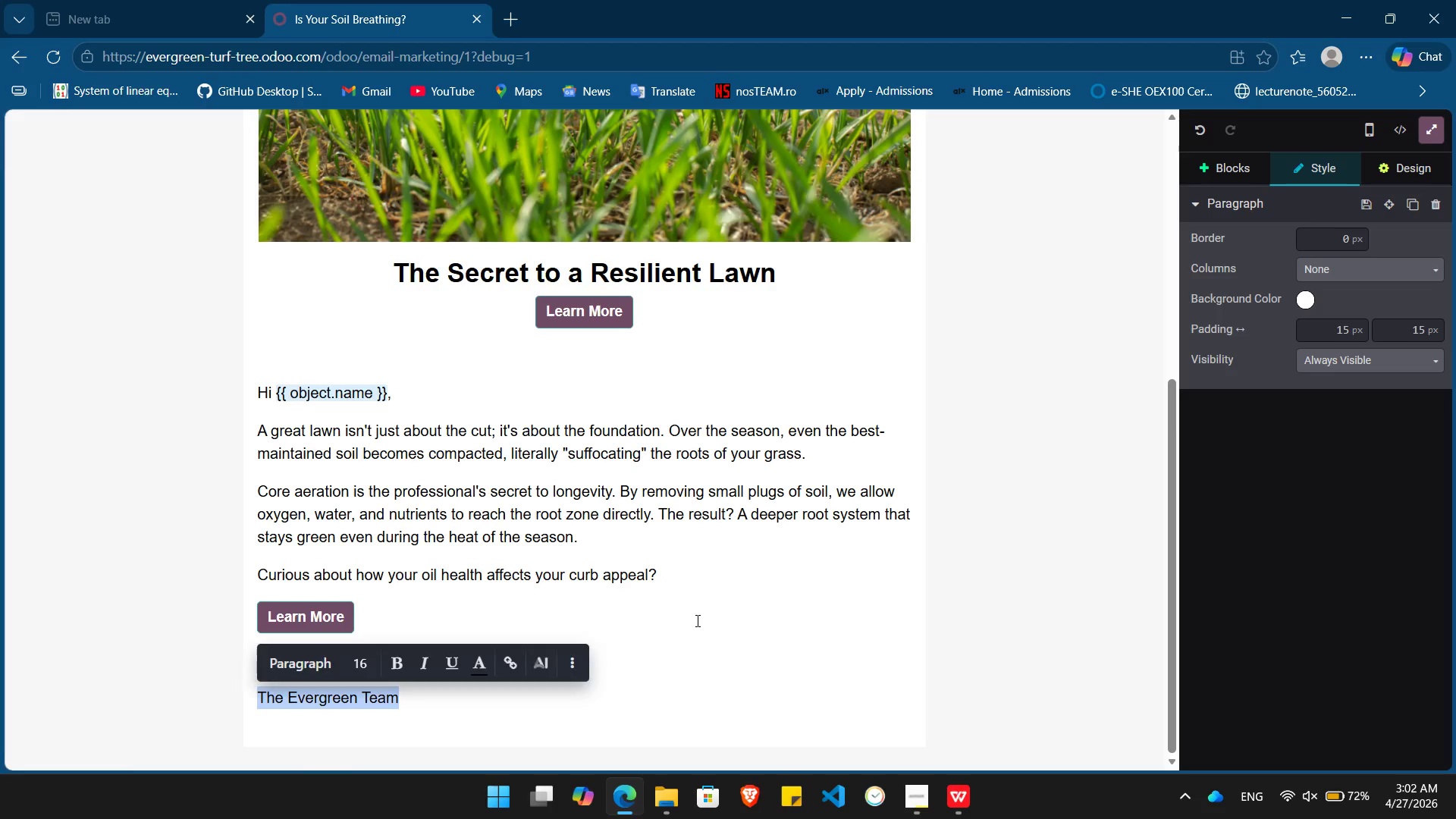 
key(Control+B)
 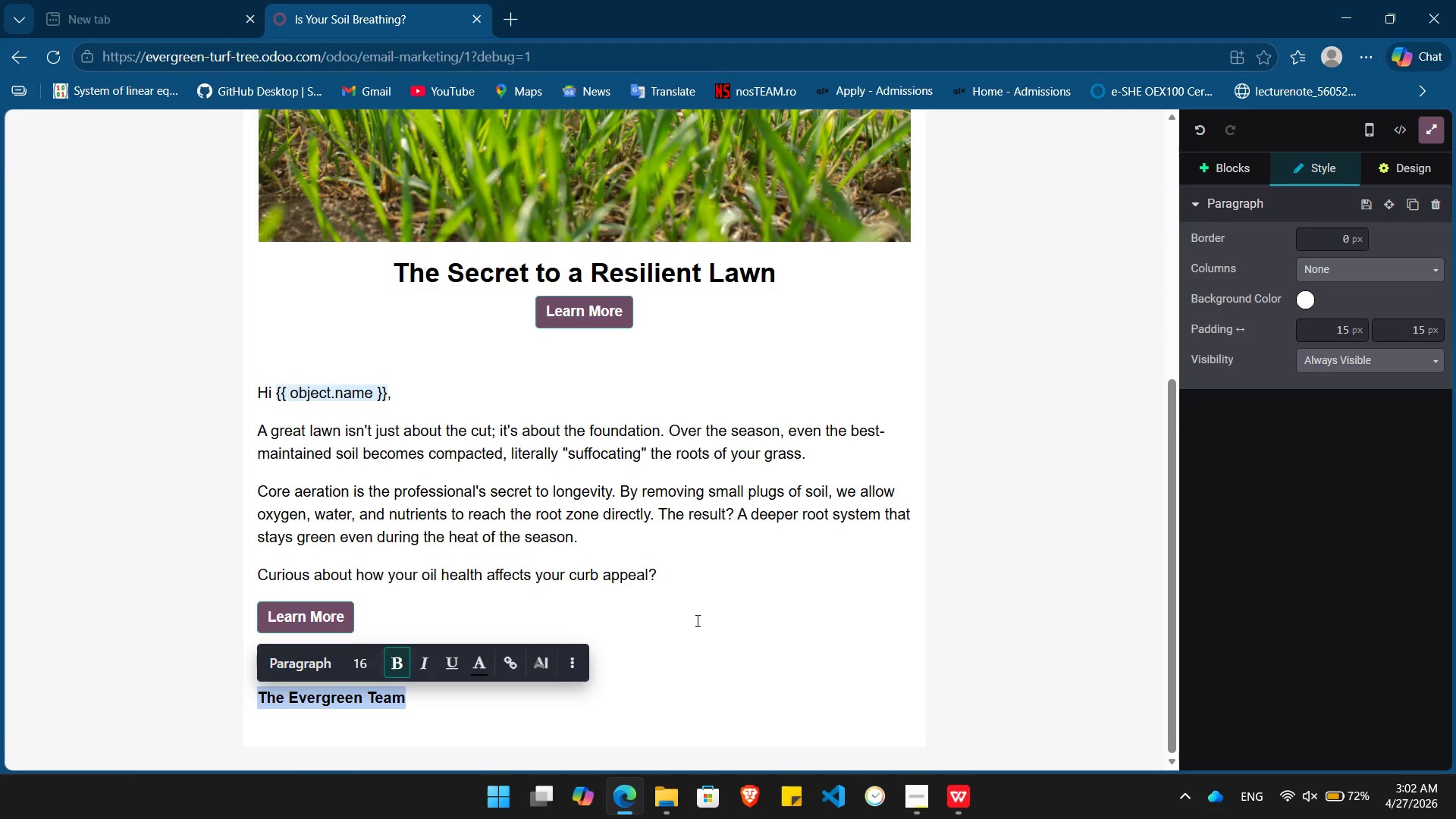 
key(ArrowRight)
 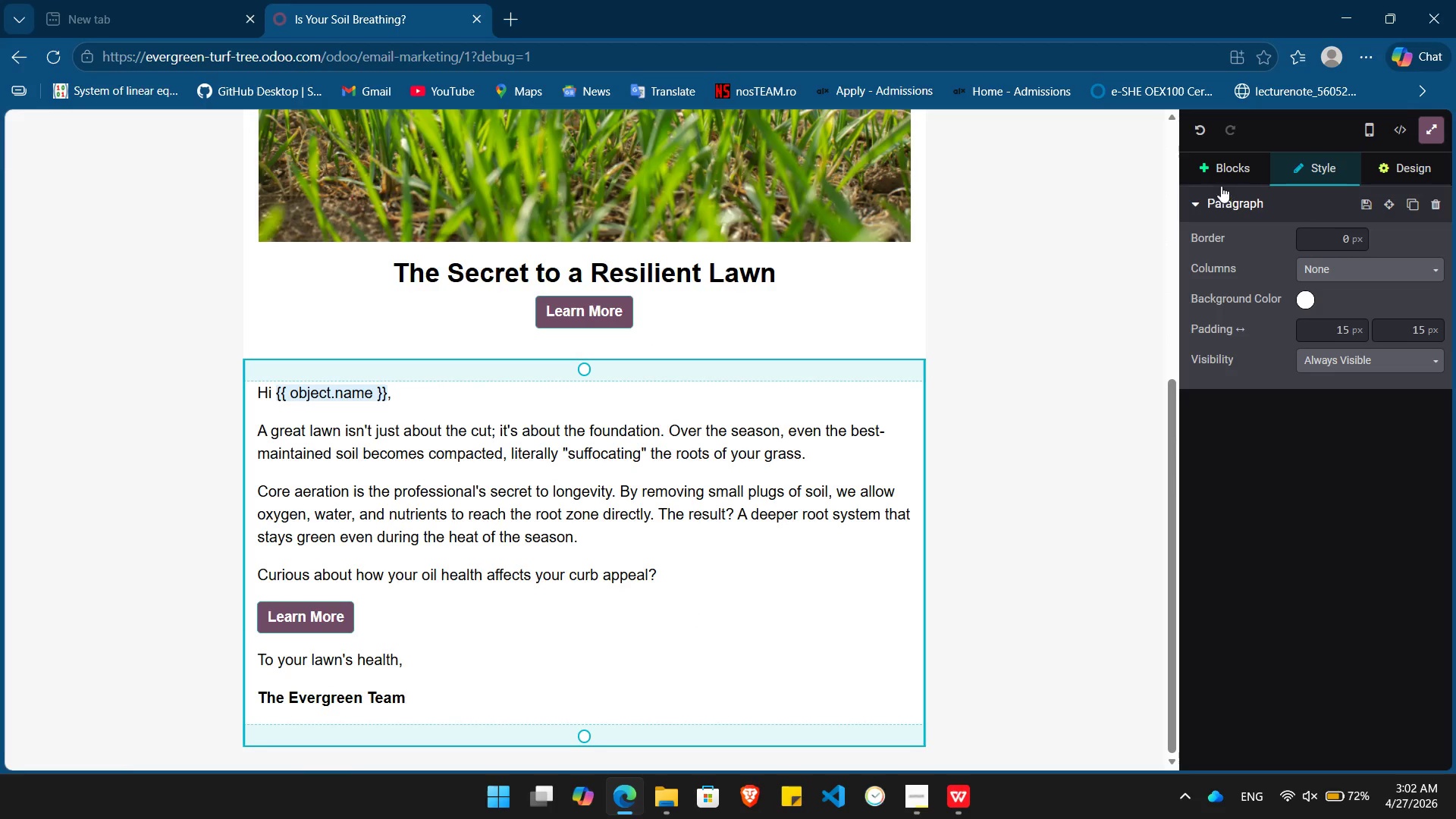 
left_click([1216, 161])
 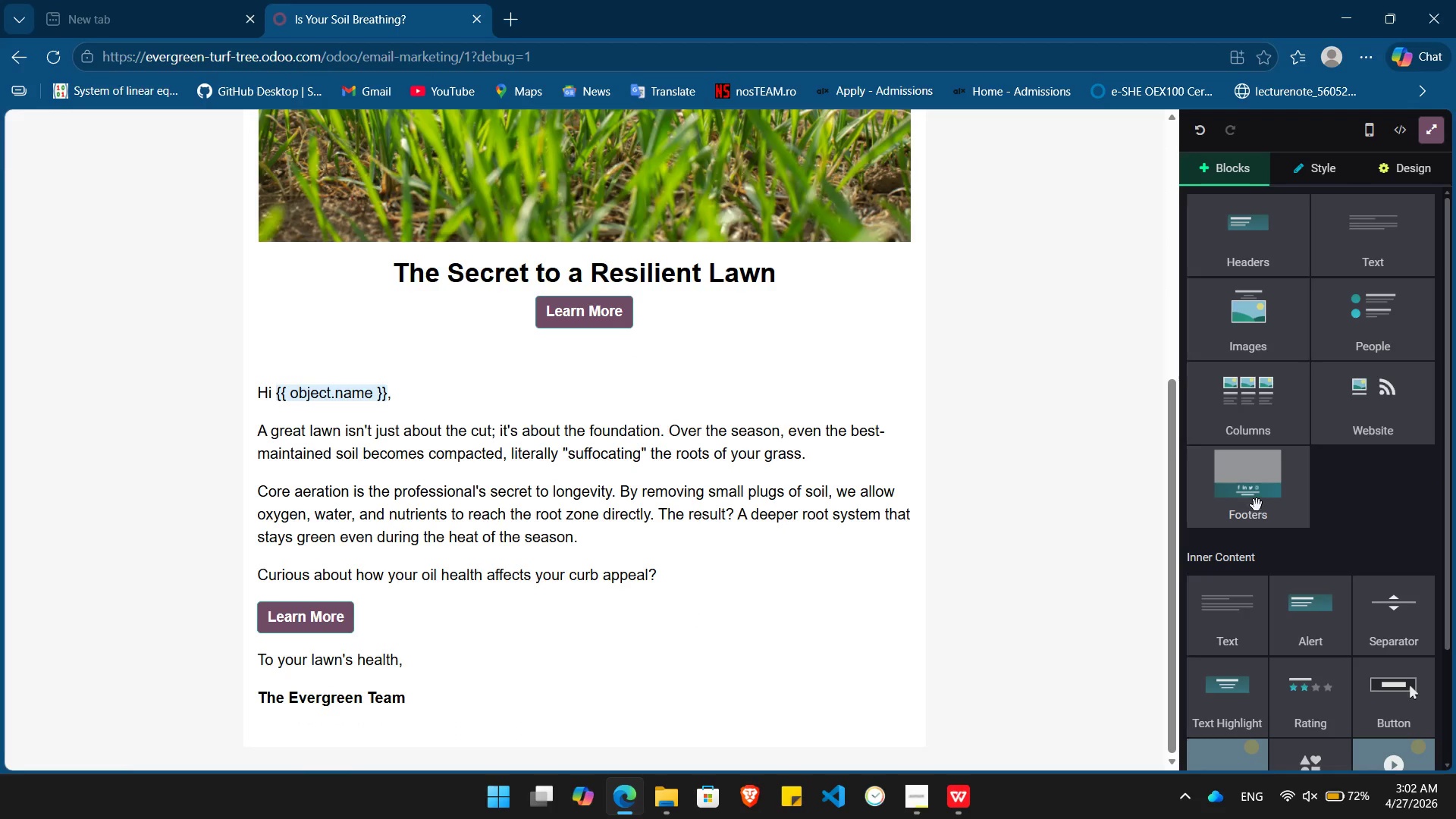 
left_click_drag(start_coordinate=[1257, 497], to_coordinate=[570, 755])
 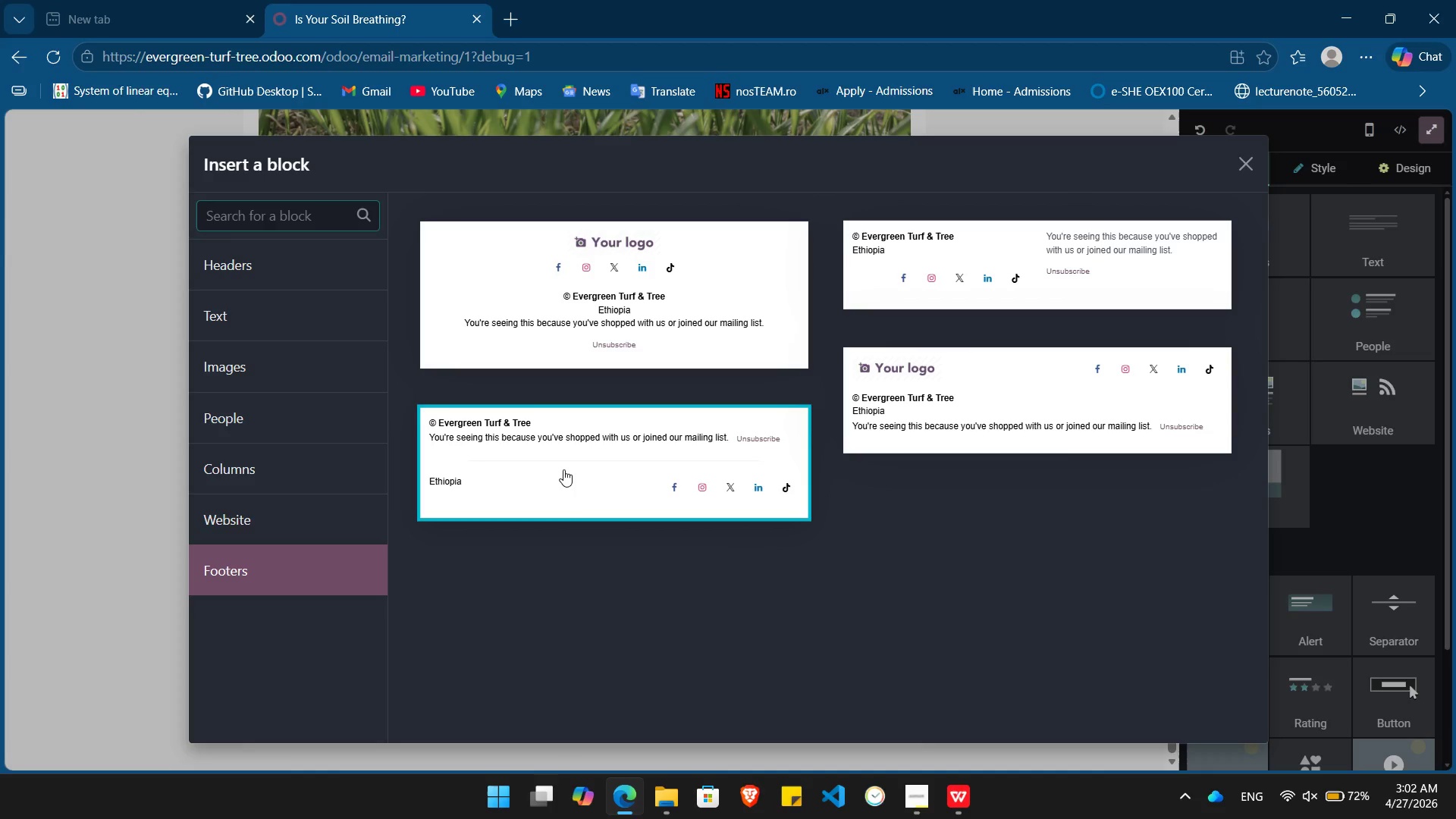 
wait(5.11)
 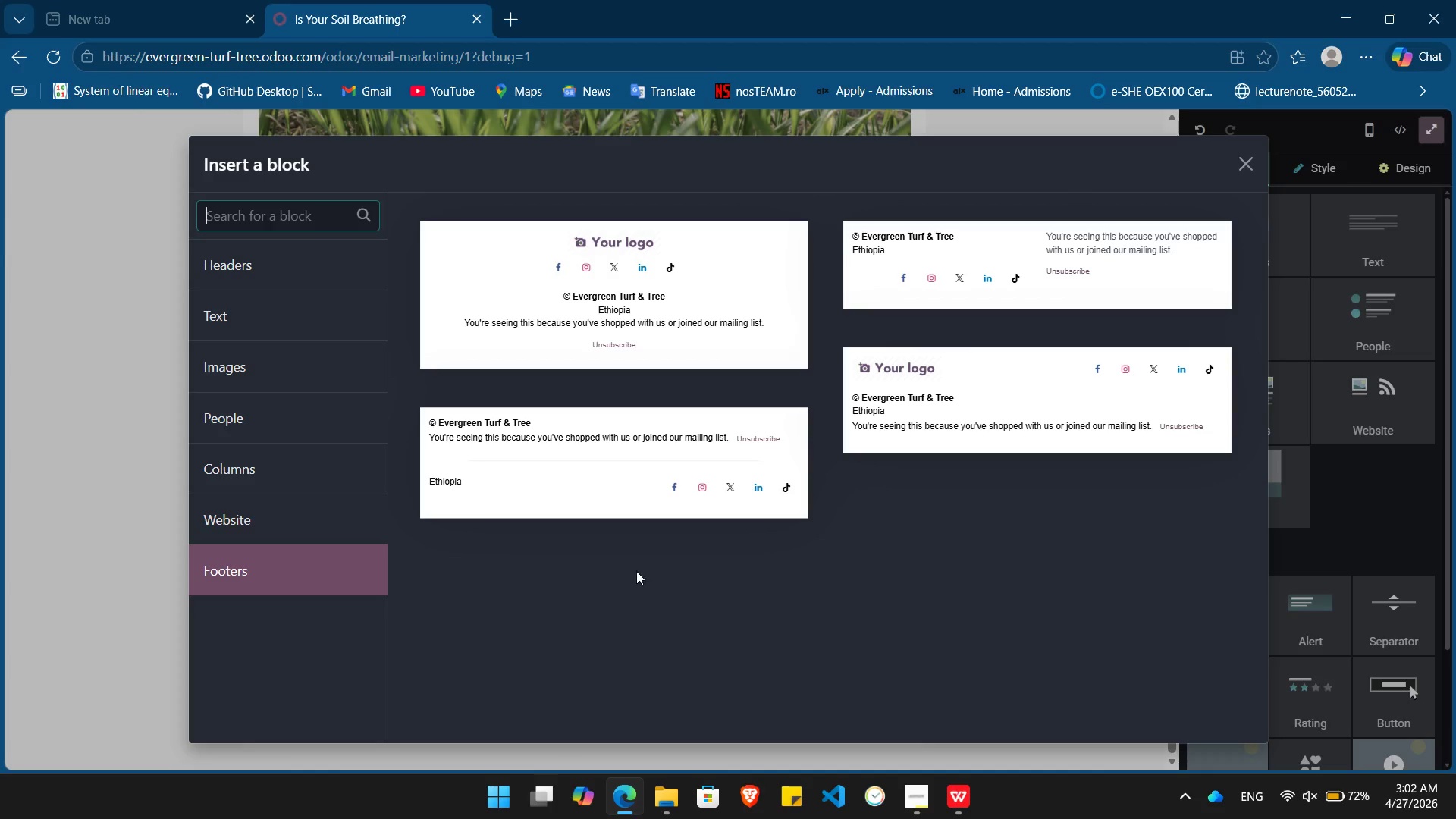 
left_click([563, 469])
 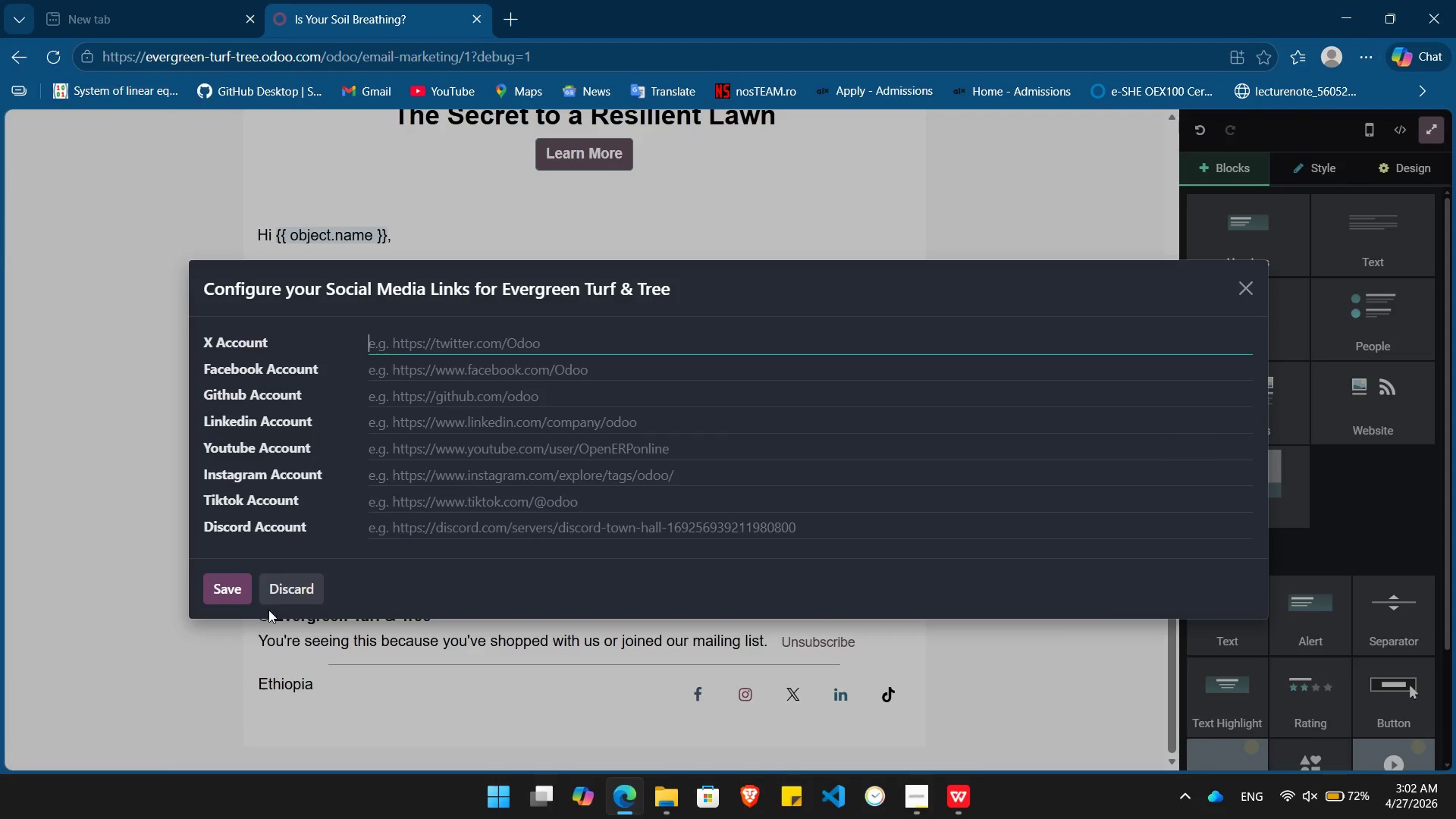 
left_click([297, 601])
 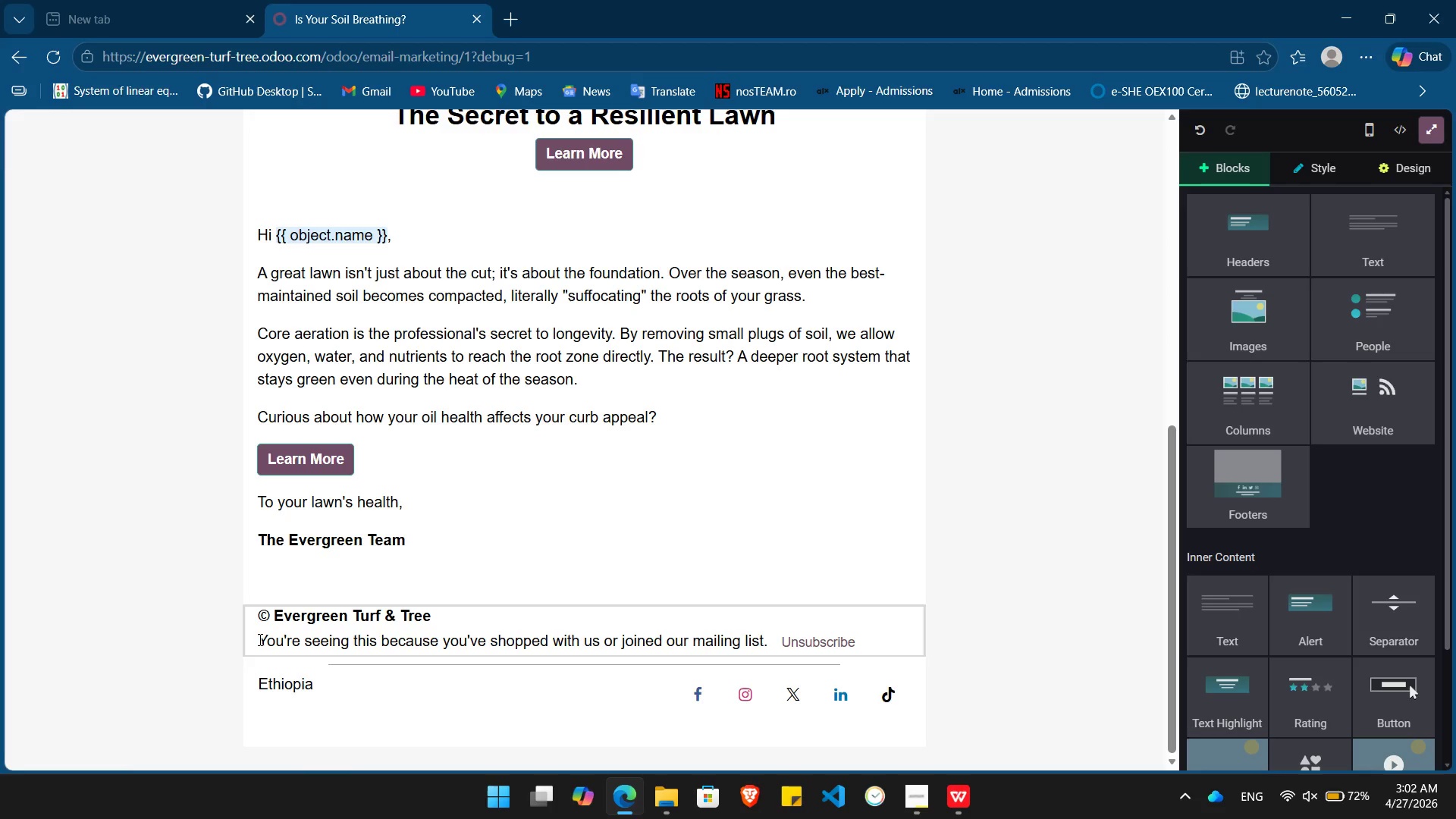 
left_click_drag(start_coordinate=[259, 639], to_coordinate=[764, 648])
 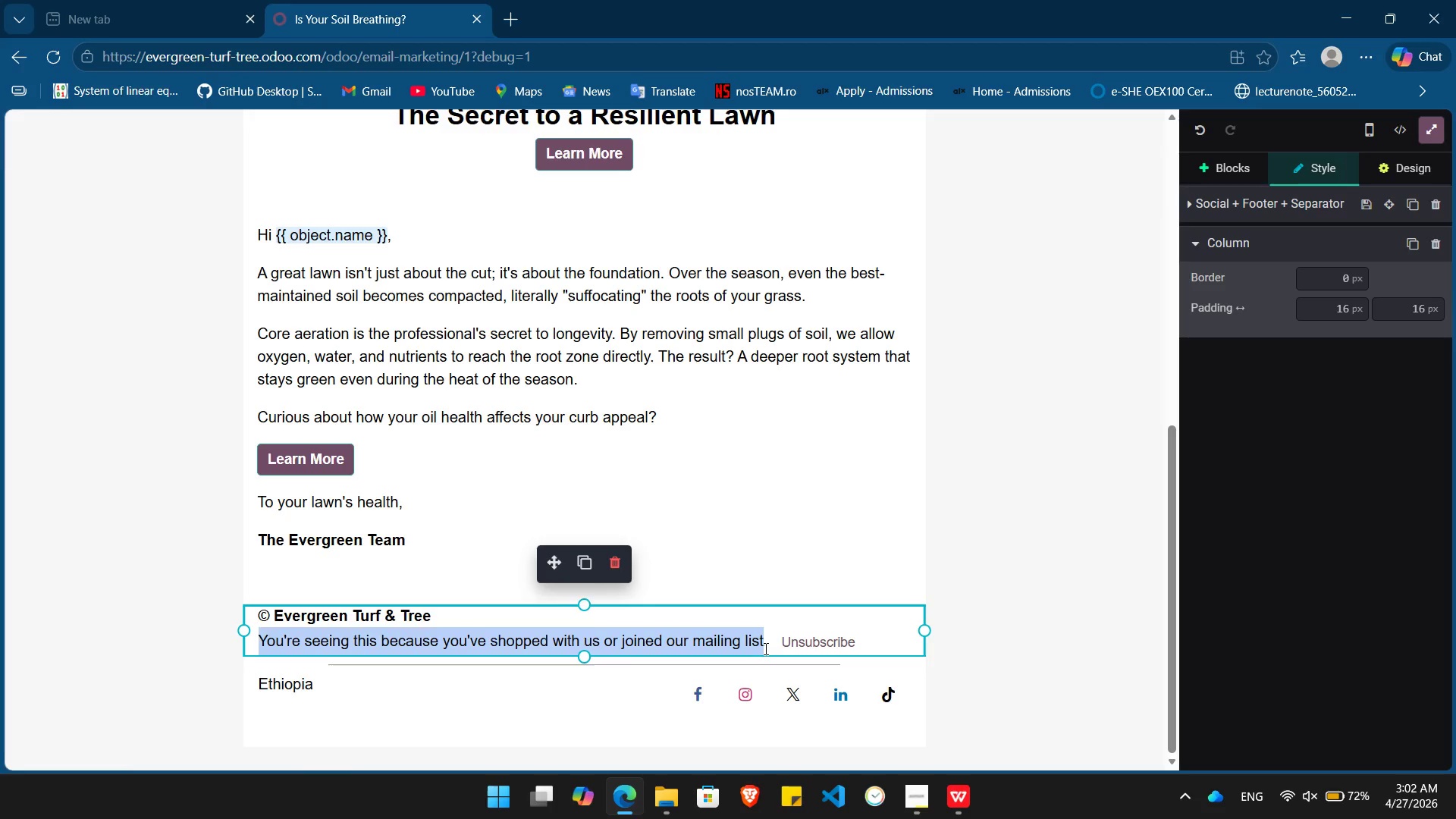 
key(Backspace)
 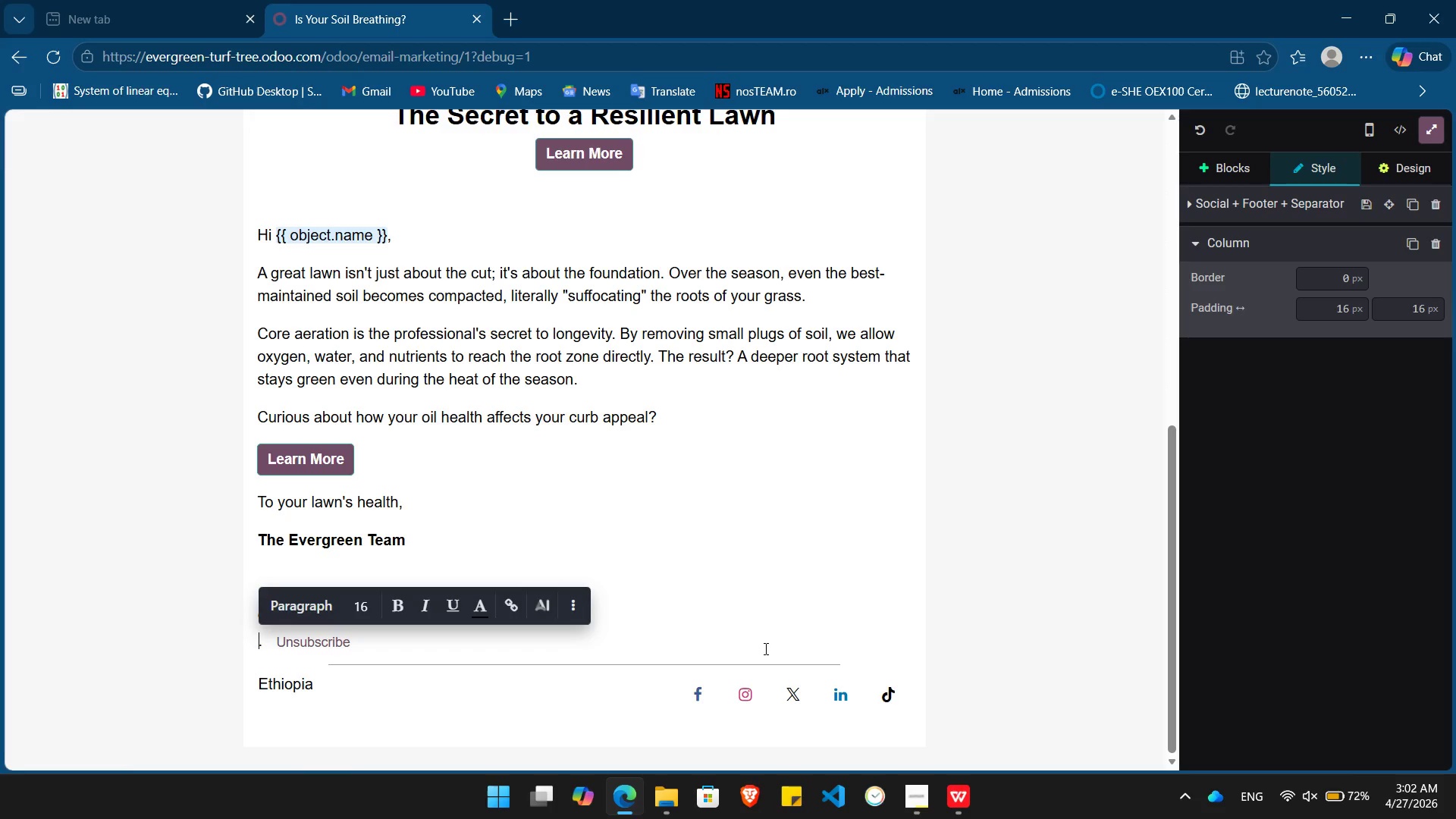 
type(Make your soil breath well)
 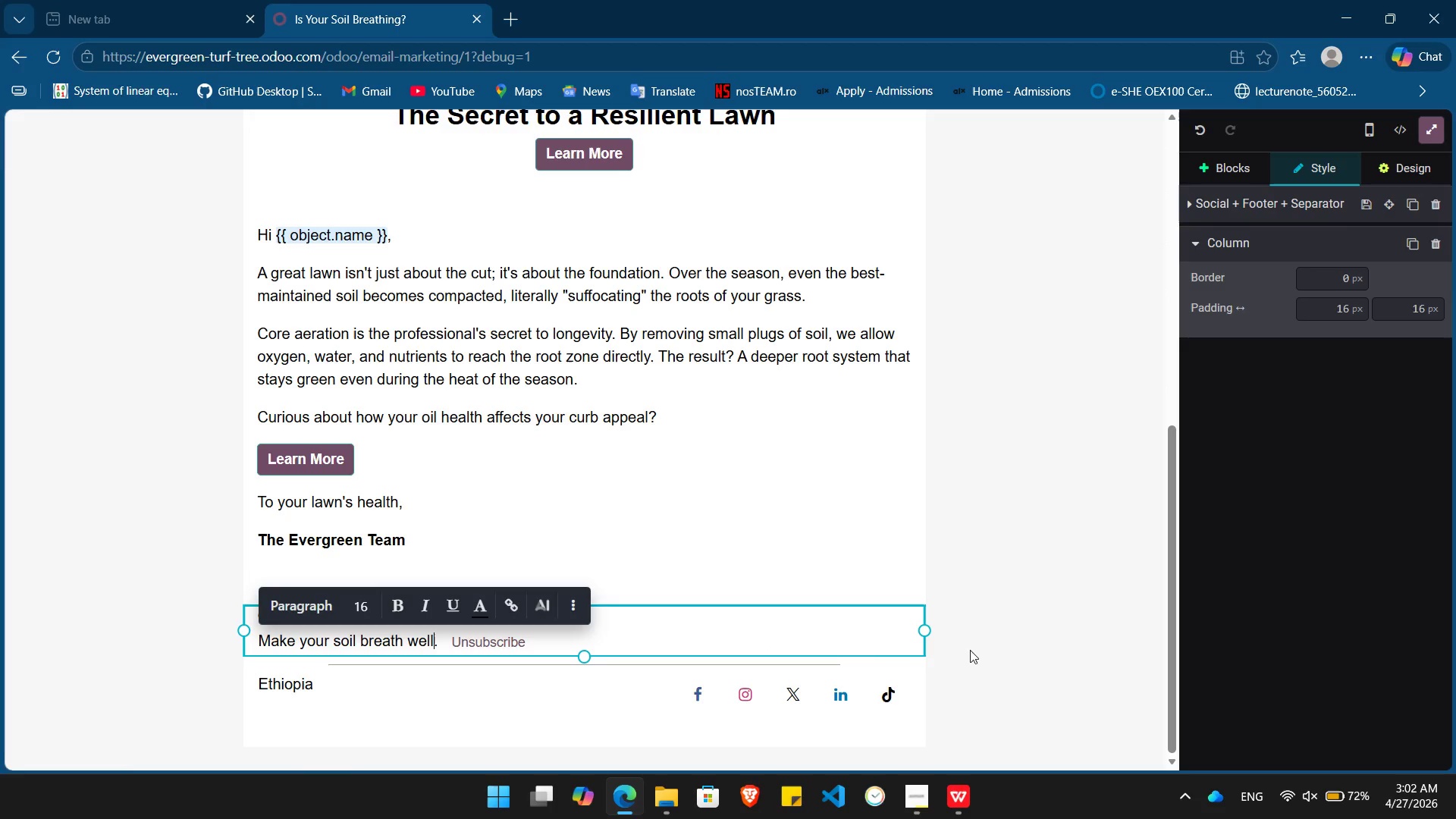 
left_click([985, 664])
 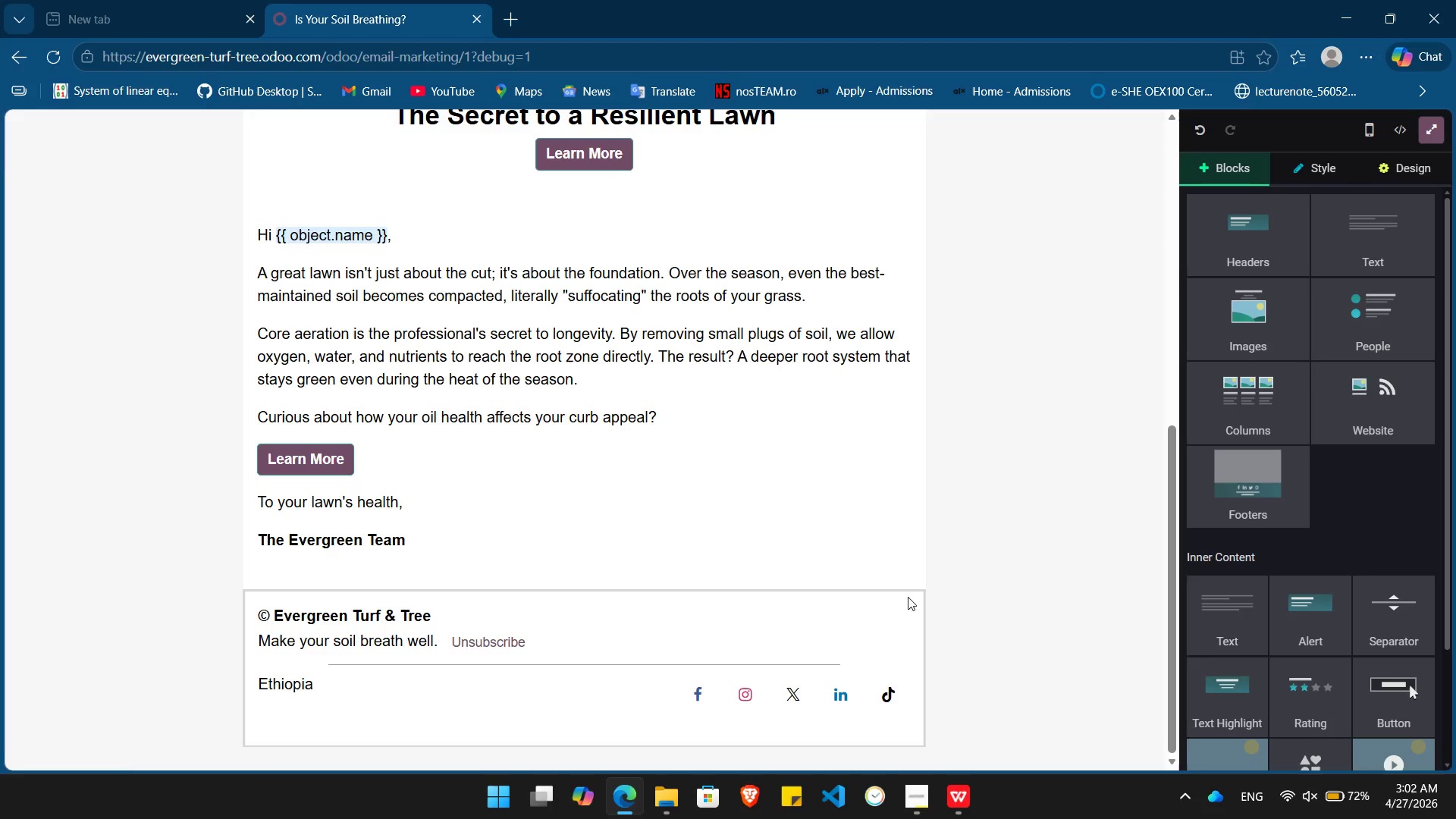 
left_click([907, 596])
 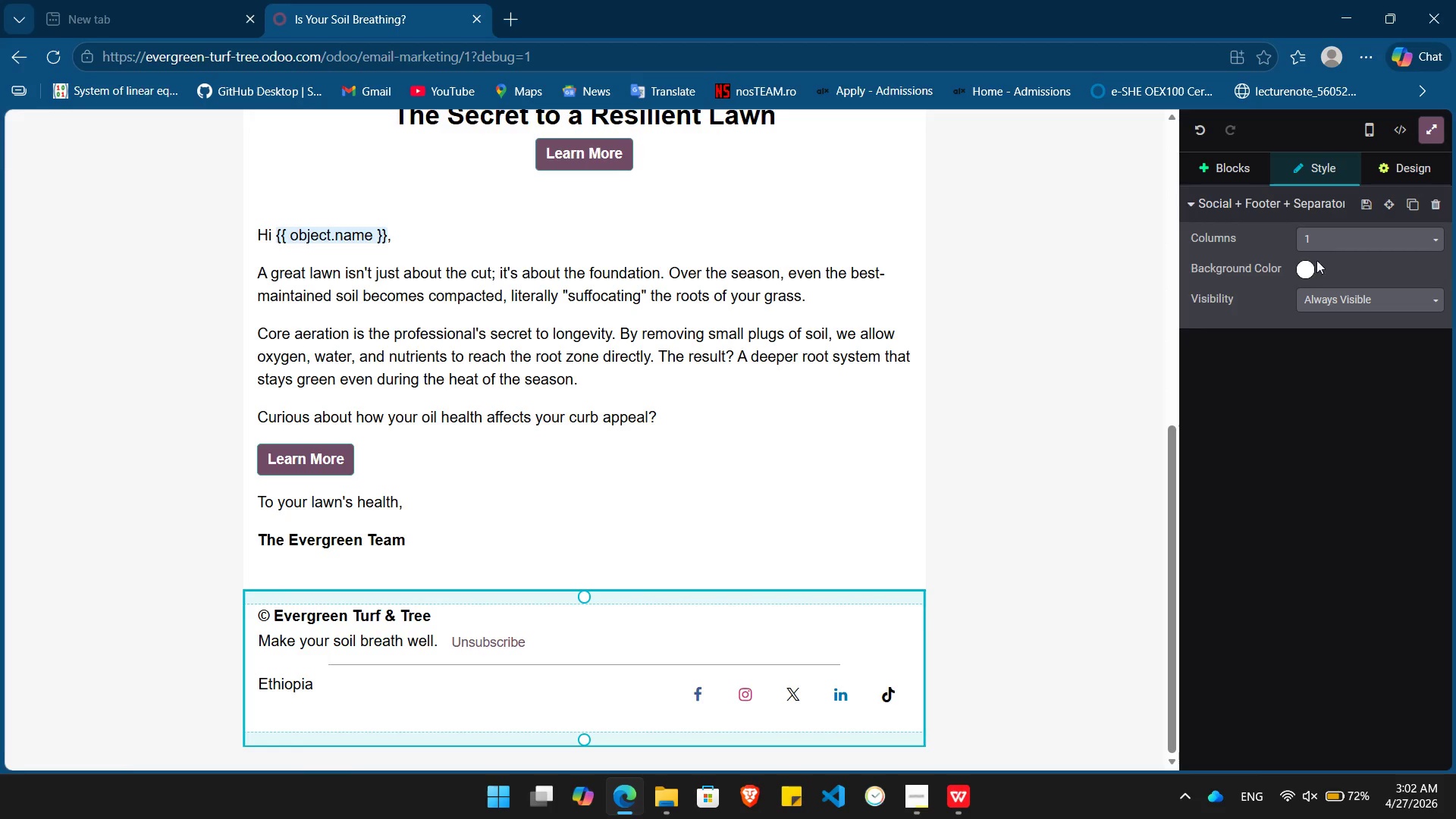 
left_click([1308, 272])
 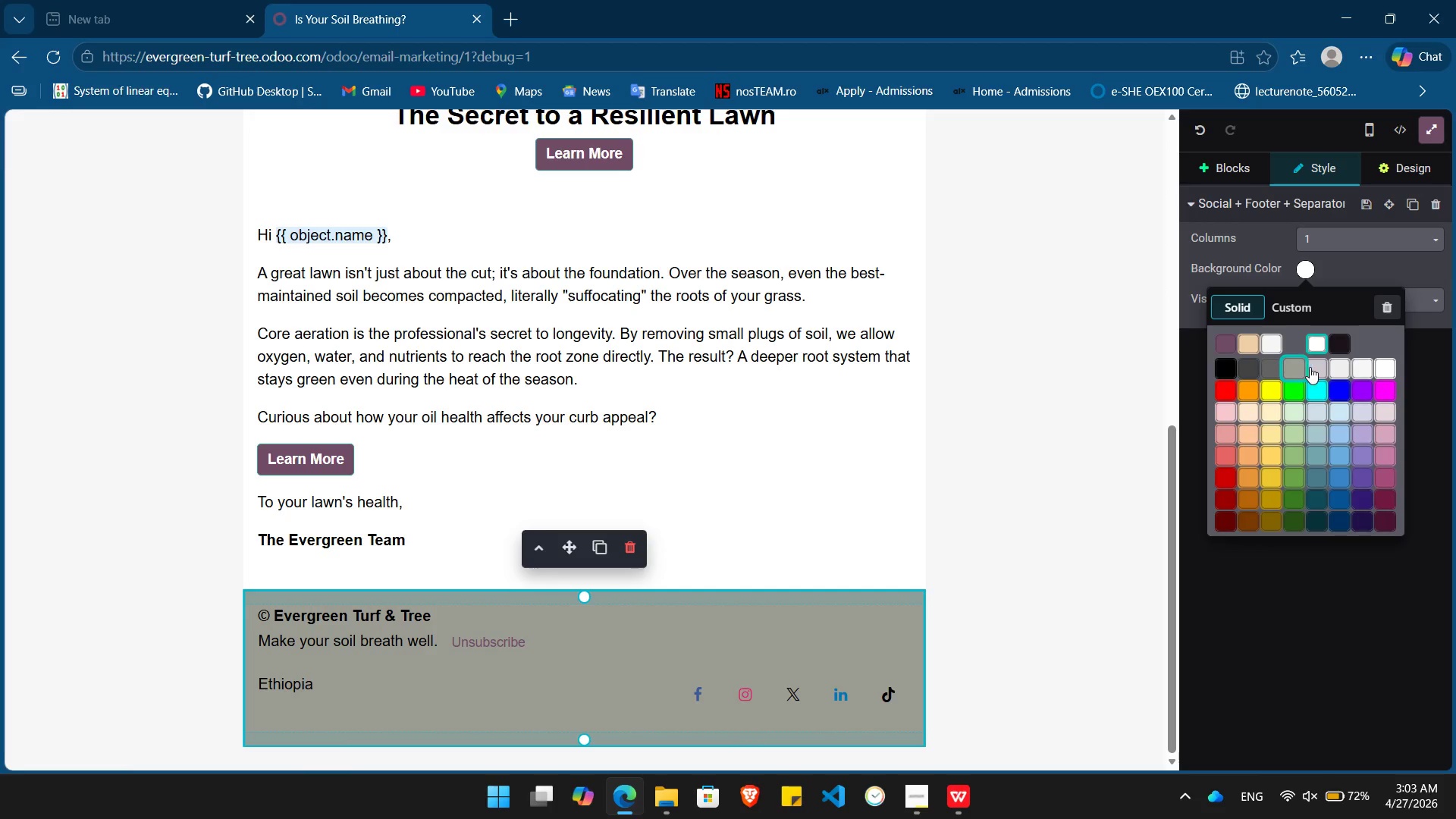 
left_click([1317, 368])
 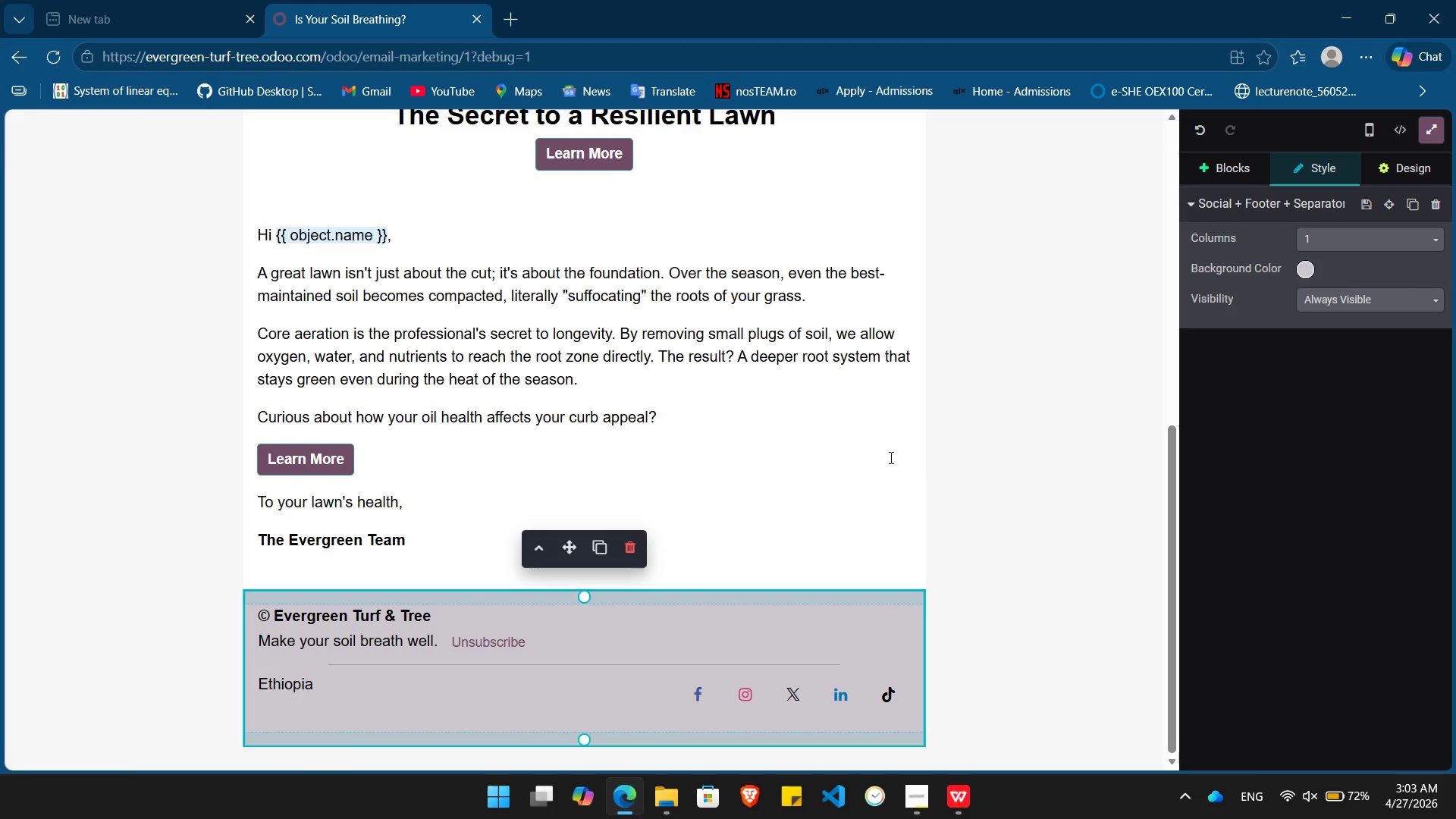 
left_click([888, 458])
 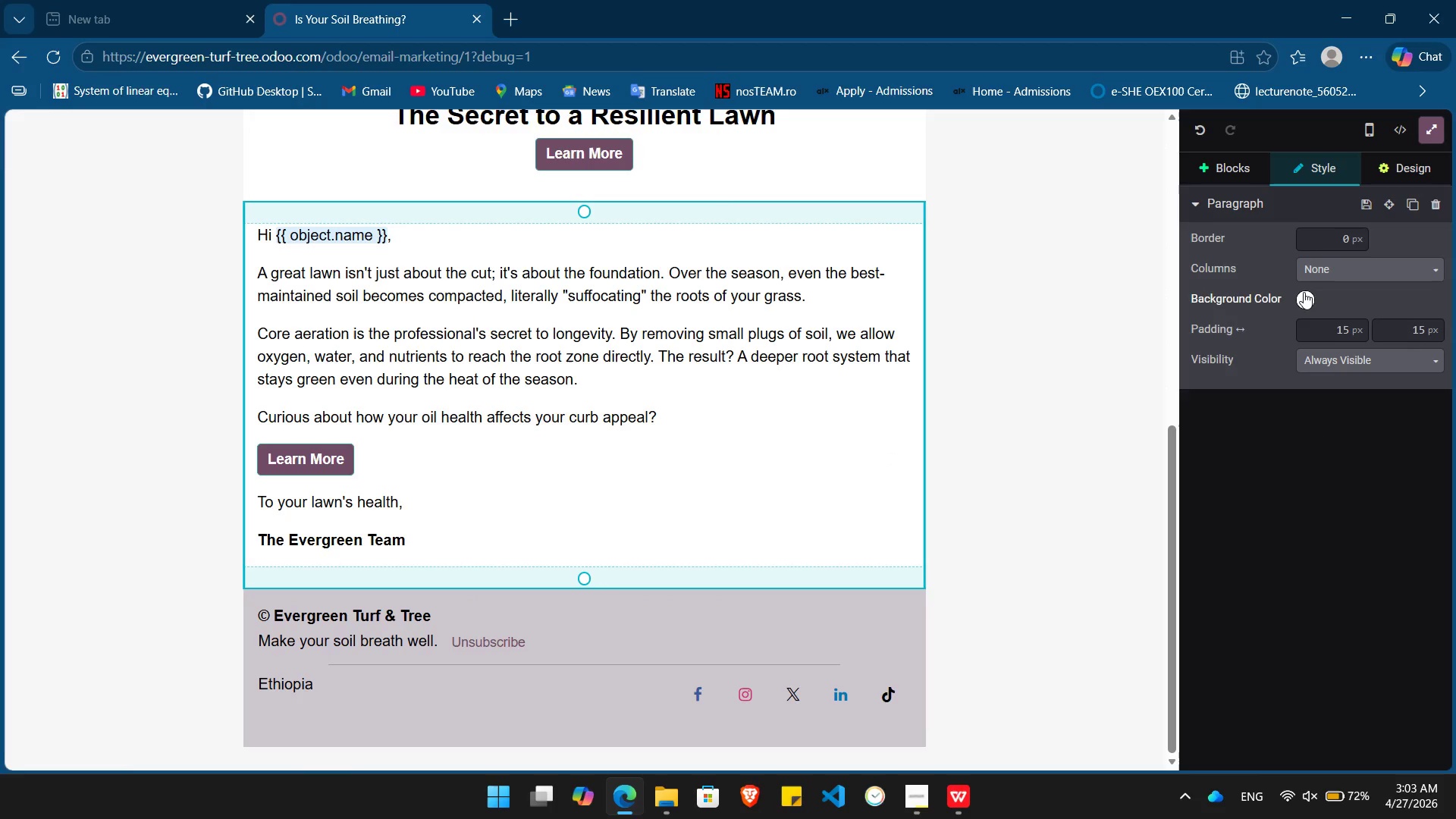 
left_click([1293, 300])
 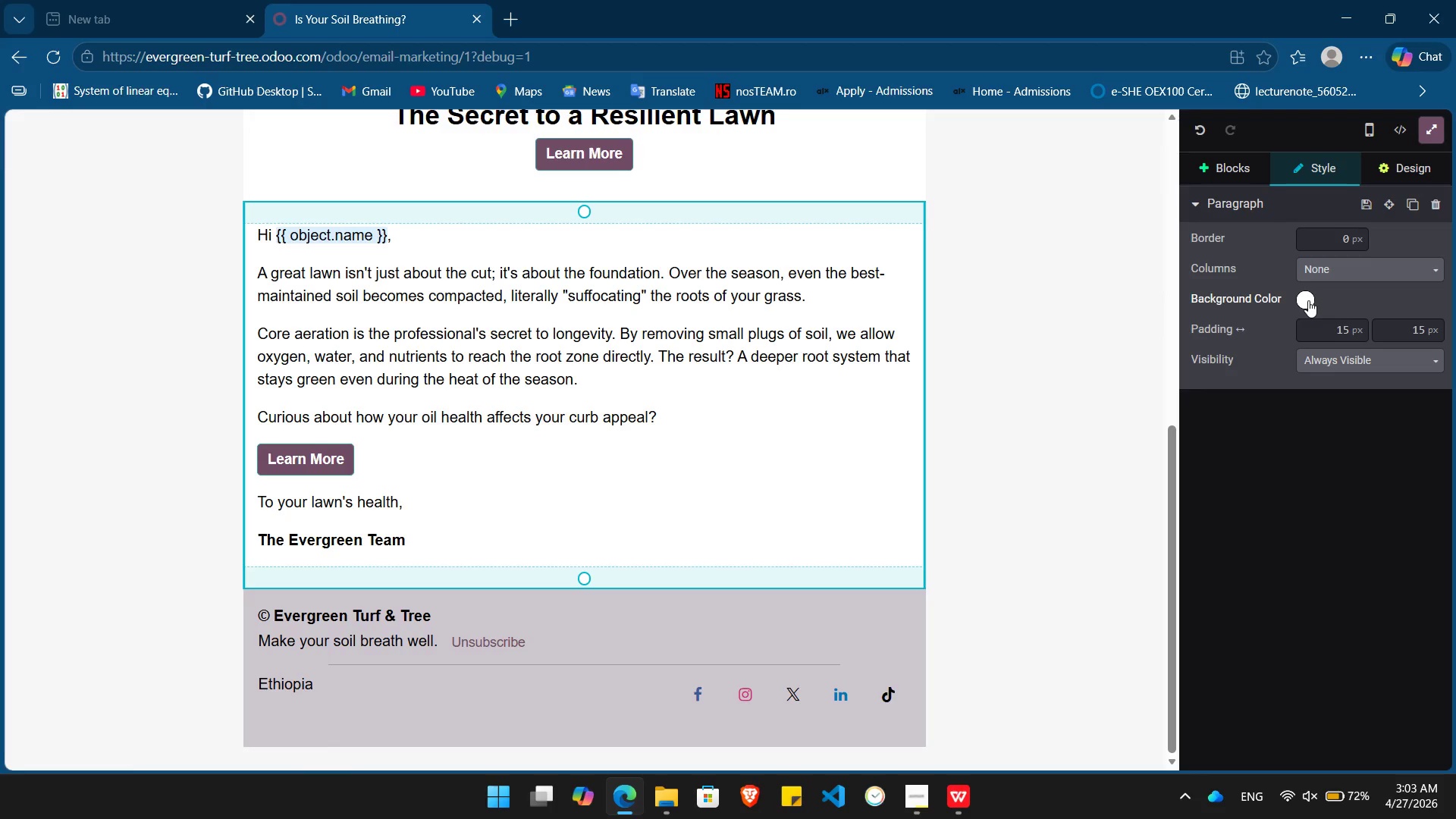 
left_click([1308, 300])
 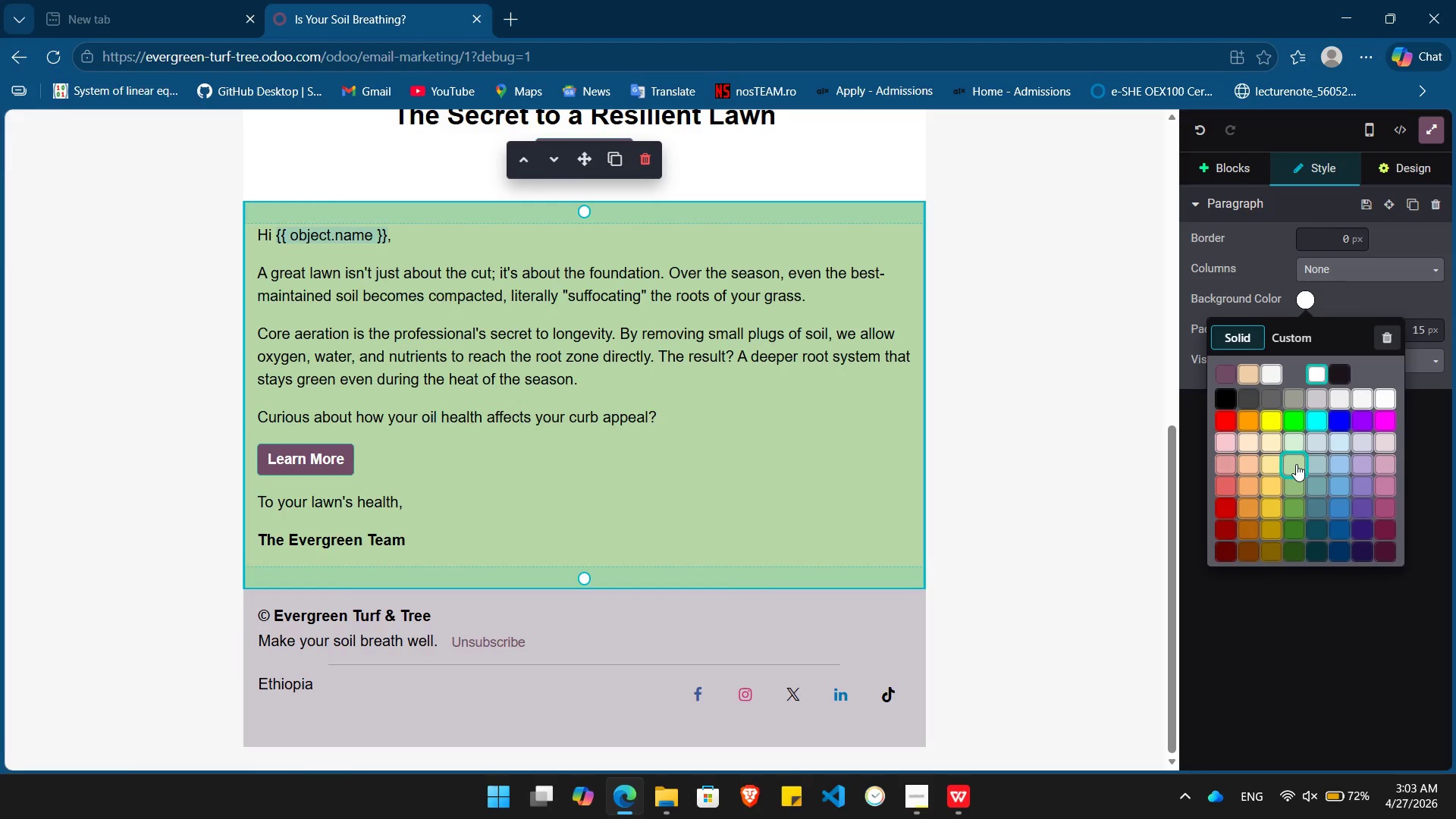 
wait(5.58)
 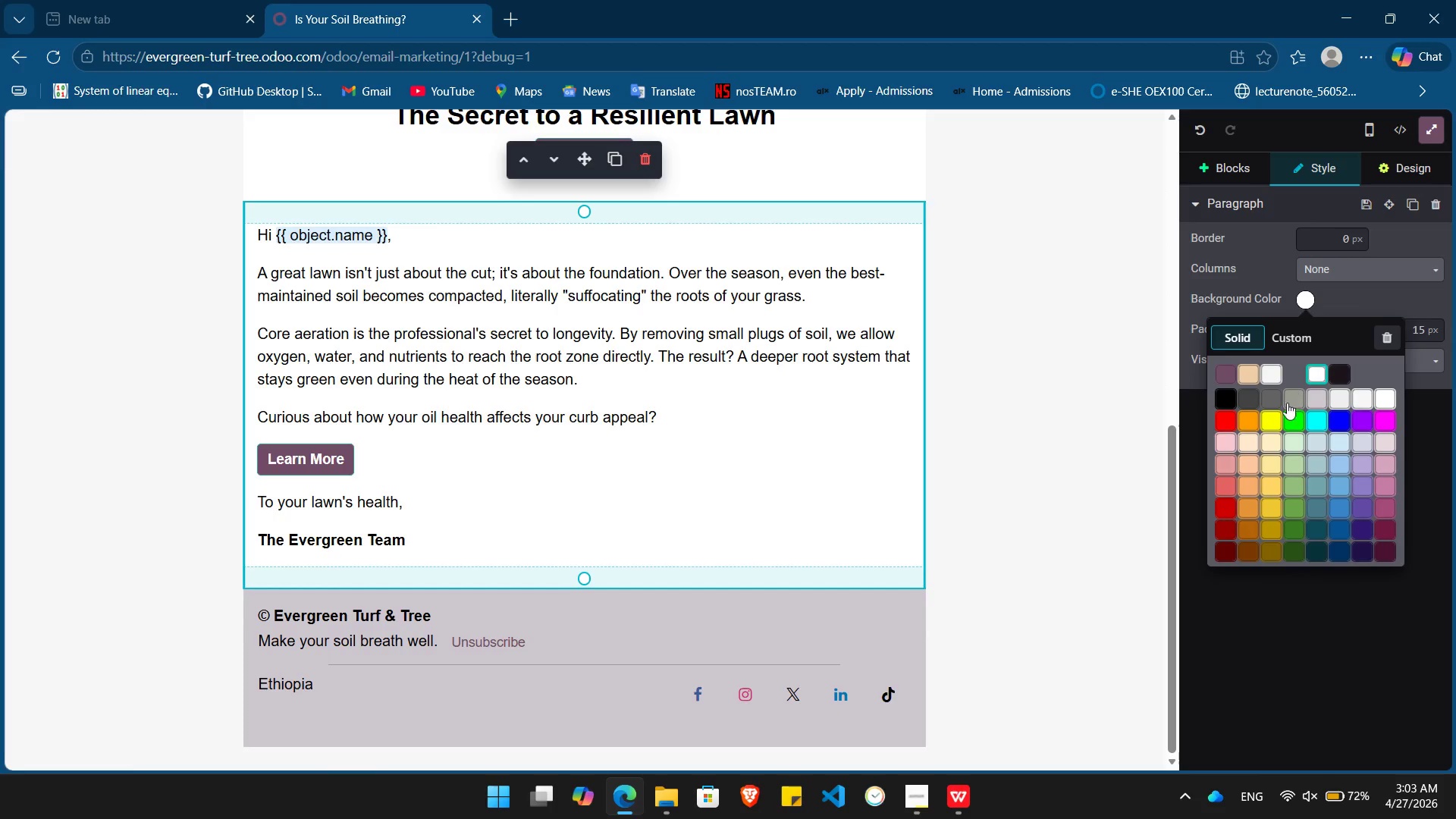 
left_click([1296, 464])
 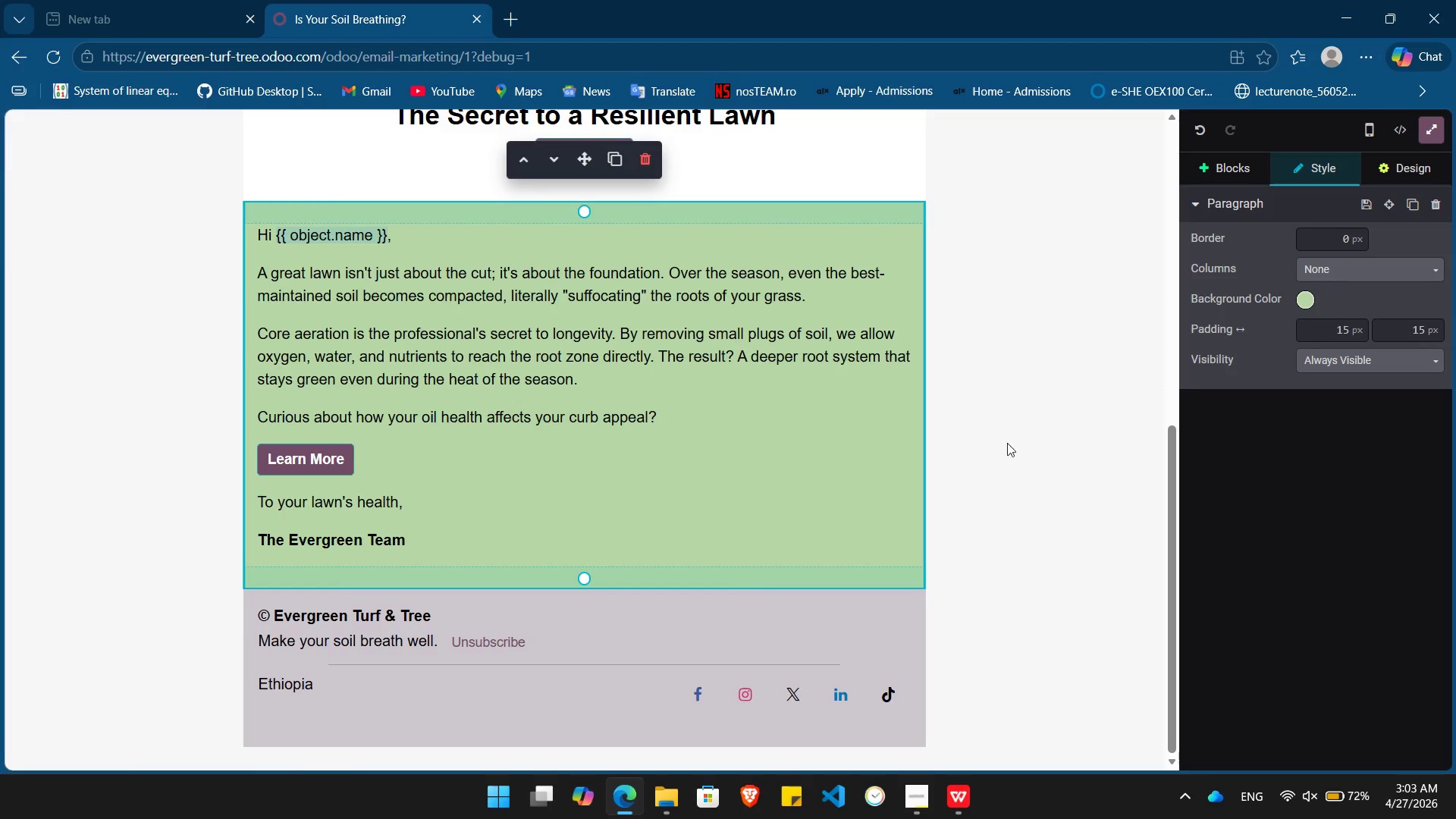 
left_click([1045, 460])
 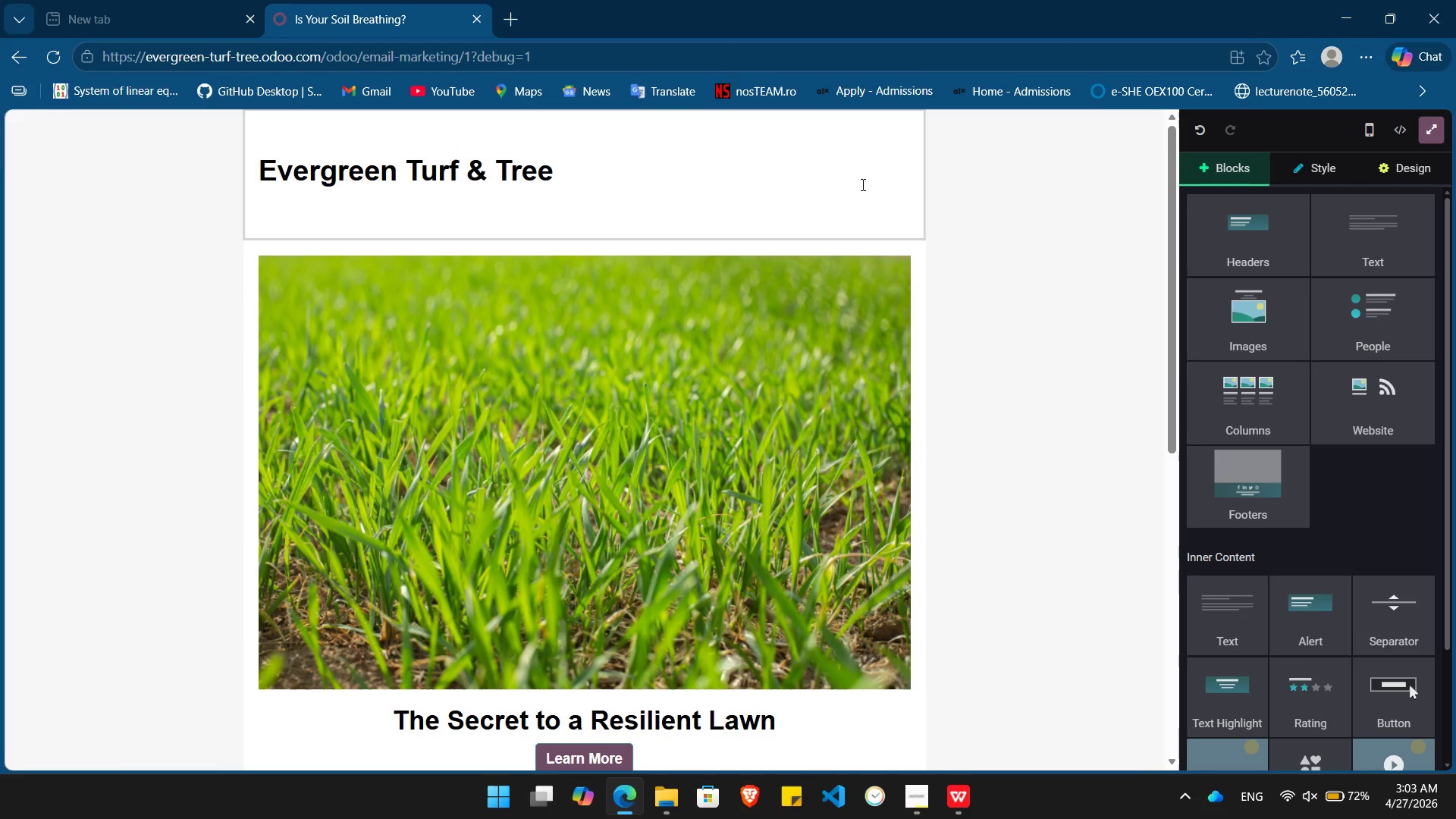 
left_click([886, 211])
 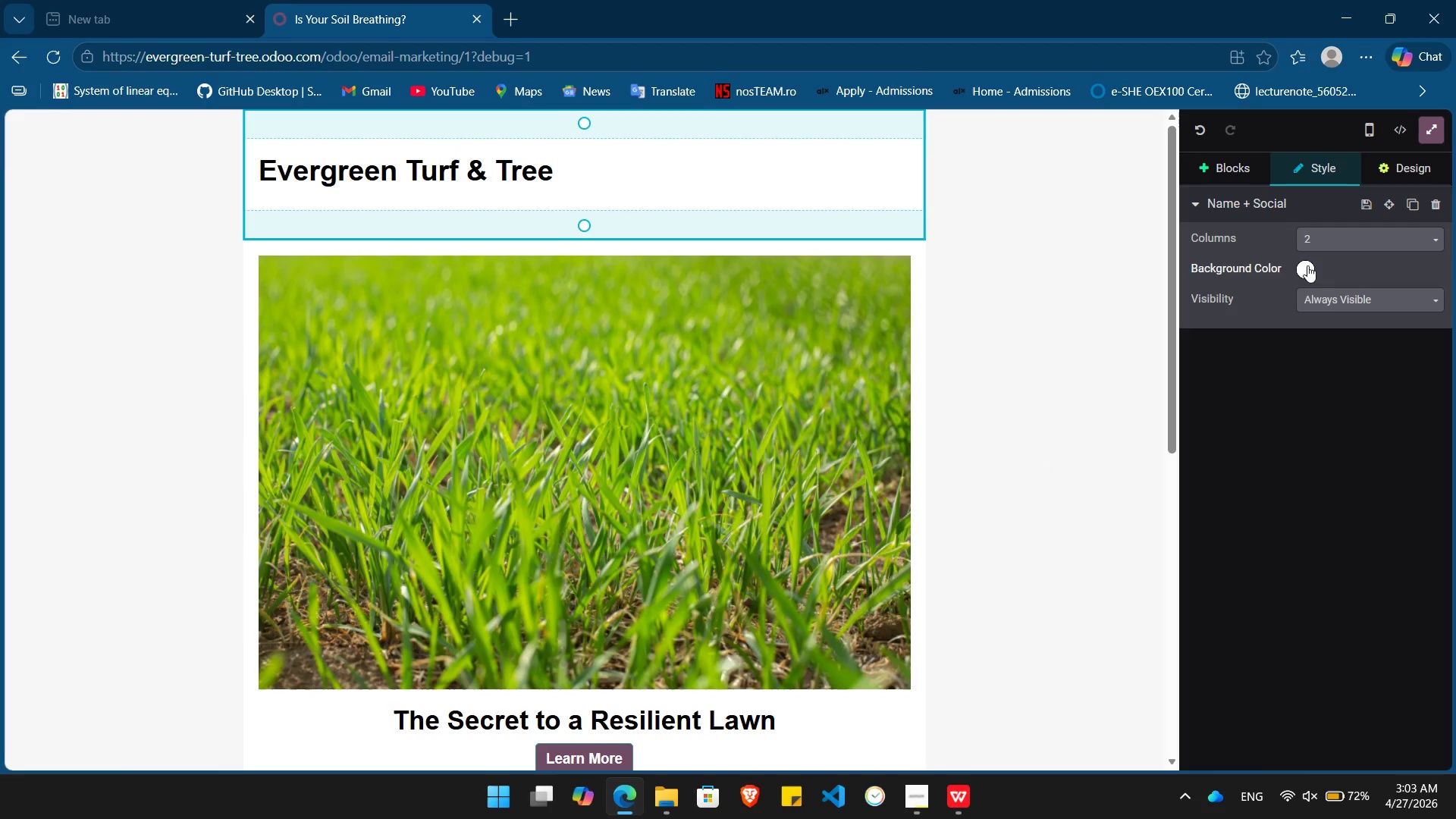 
left_click([1307, 278])
 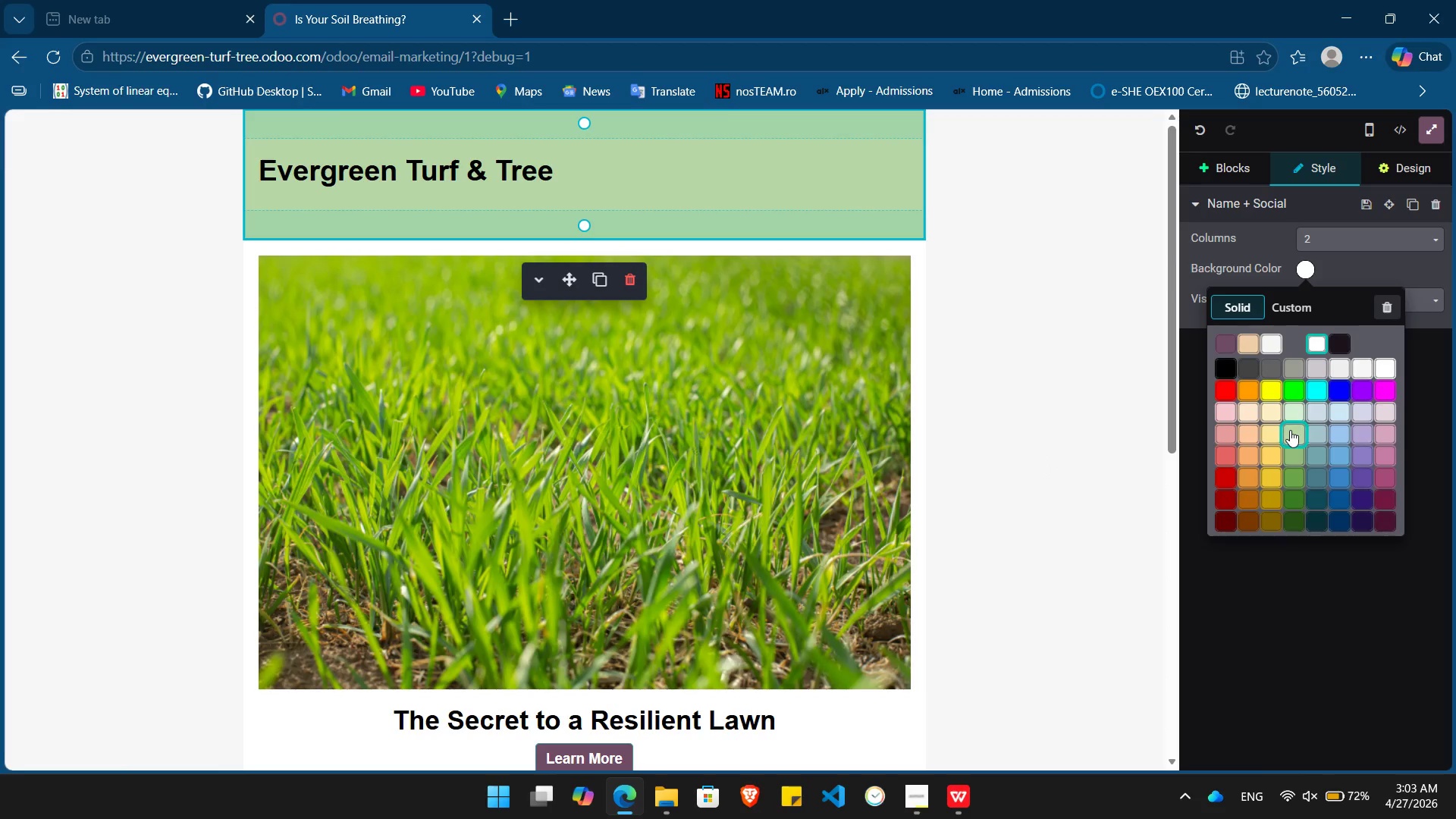 
left_click([1290, 430])
 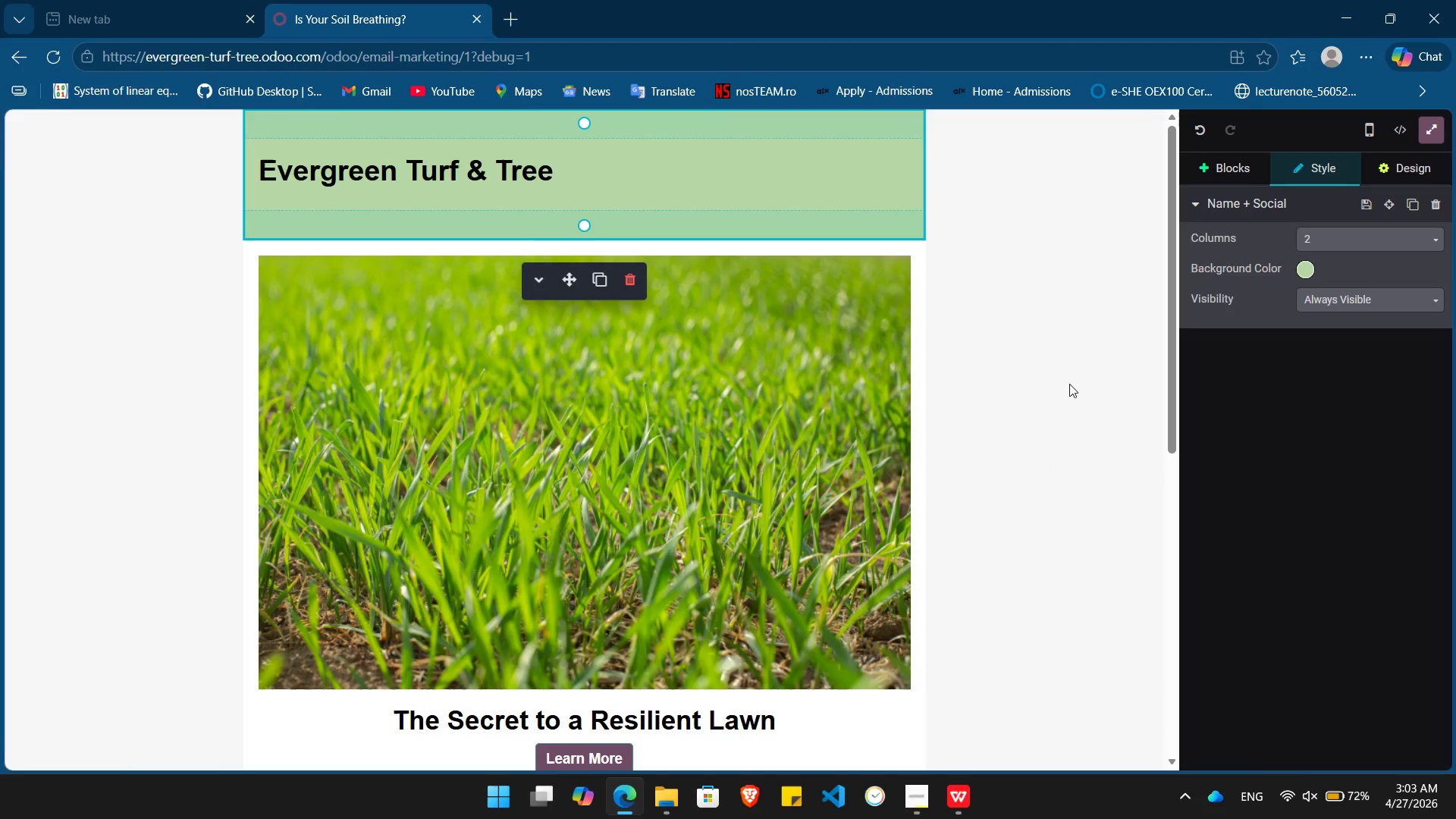 
left_click([1069, 384])
 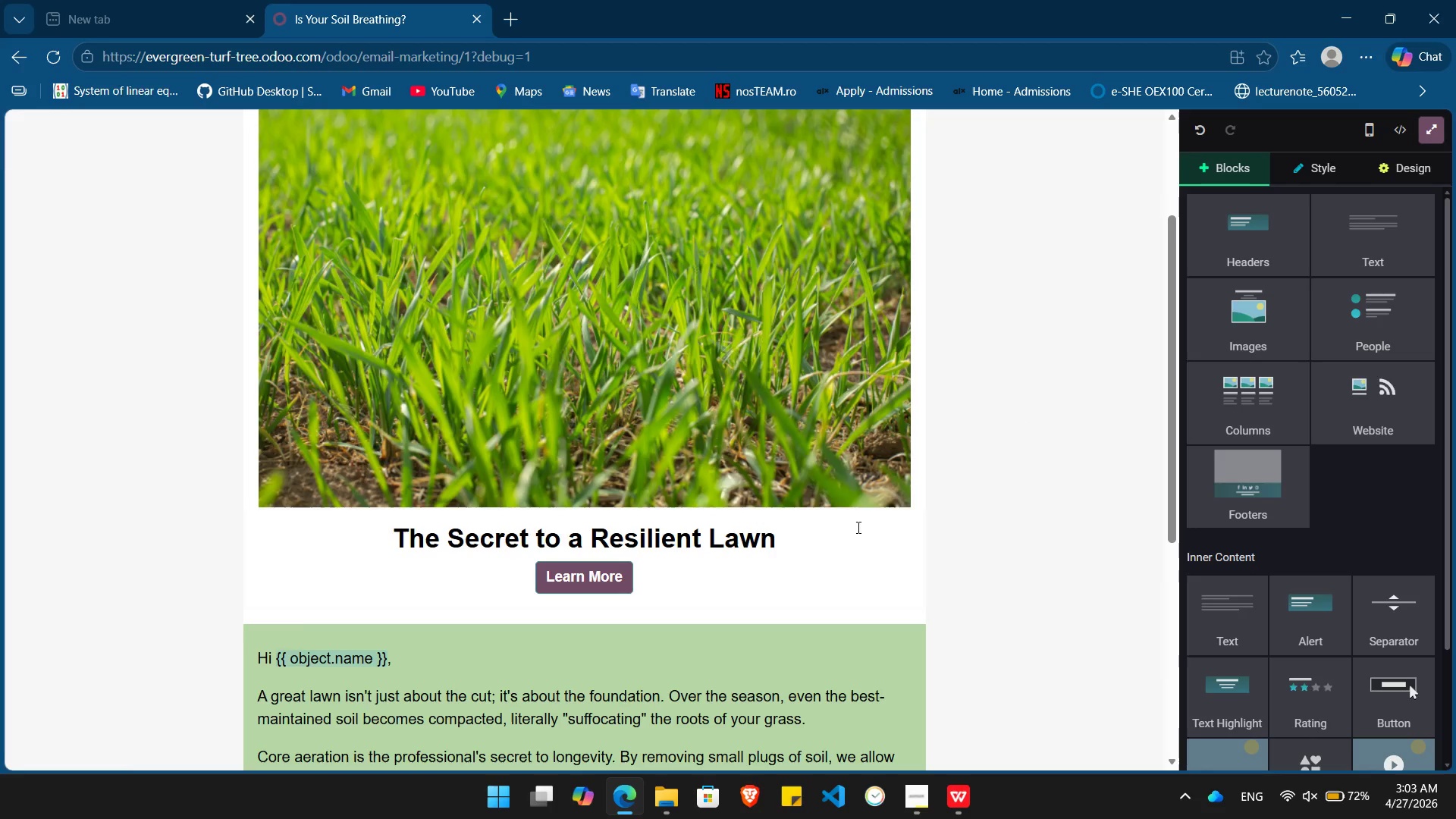 
wait(5.03)
 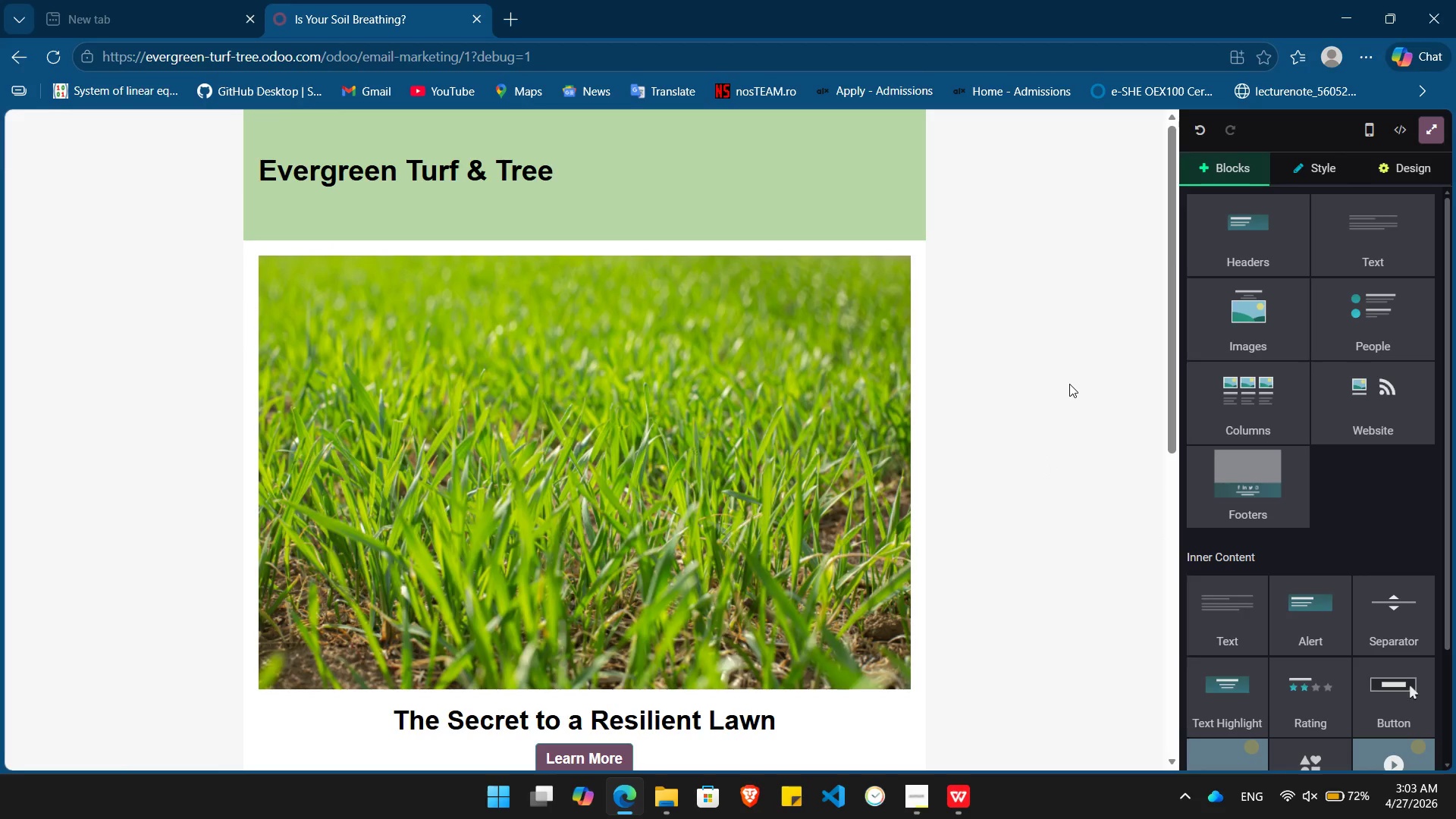 
left_click_drag(start_coordinate=[776, 533], to_coordinate=[399, 515])
 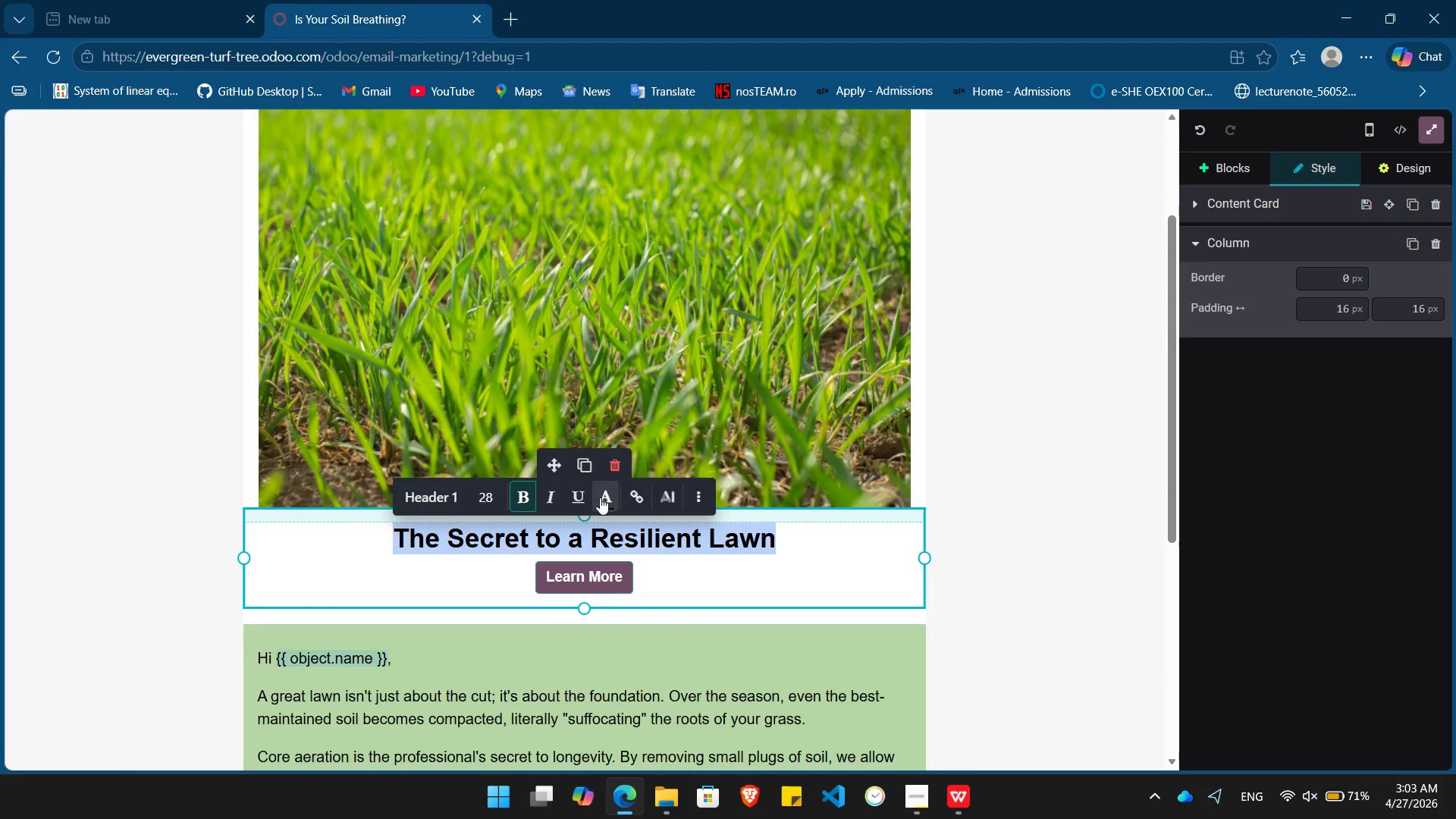 
left_click([597, 497])
 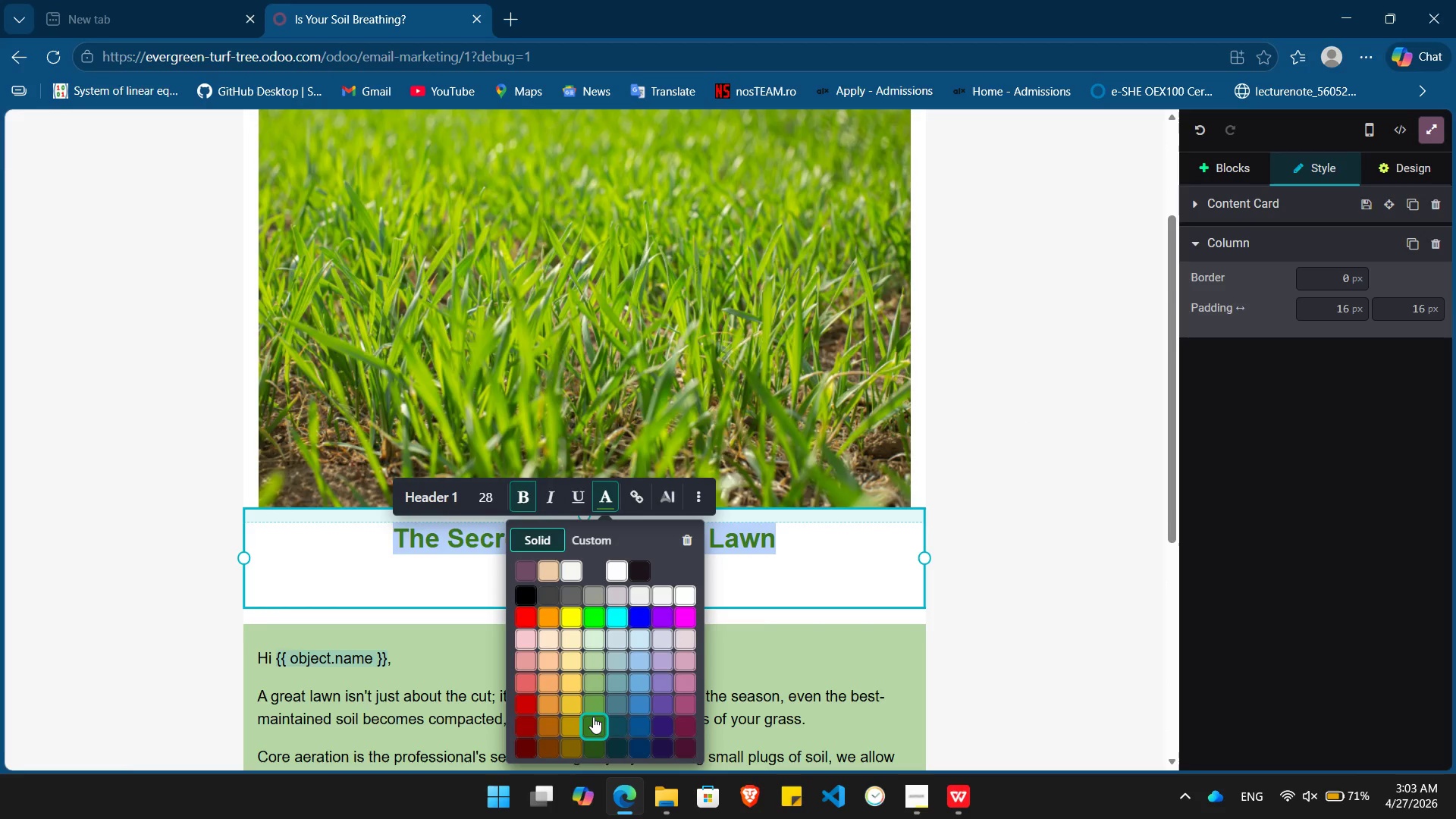 
left_click([593, 717])
 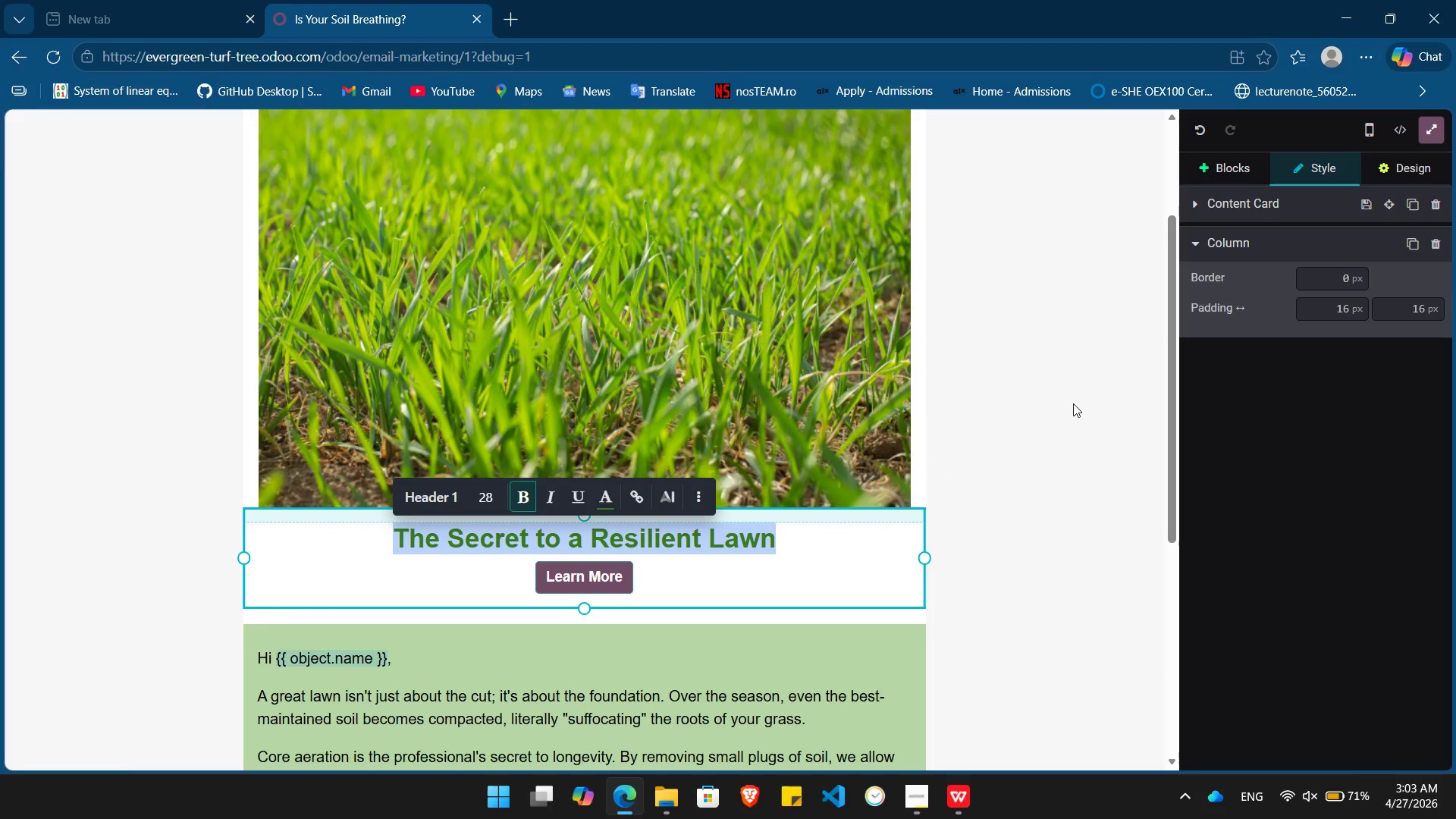 
left_click([1074, 403])
 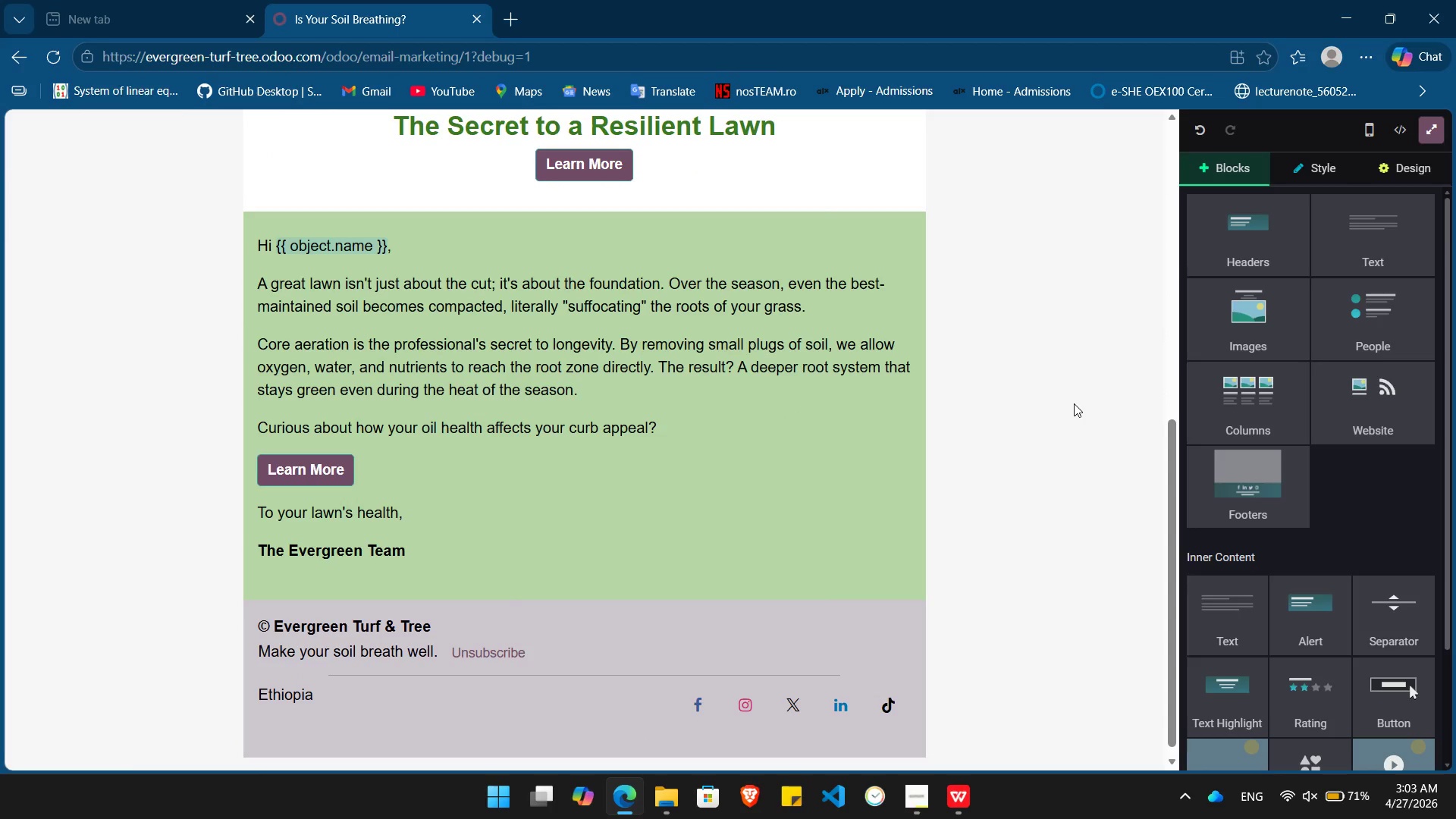 
wait(14.49)
 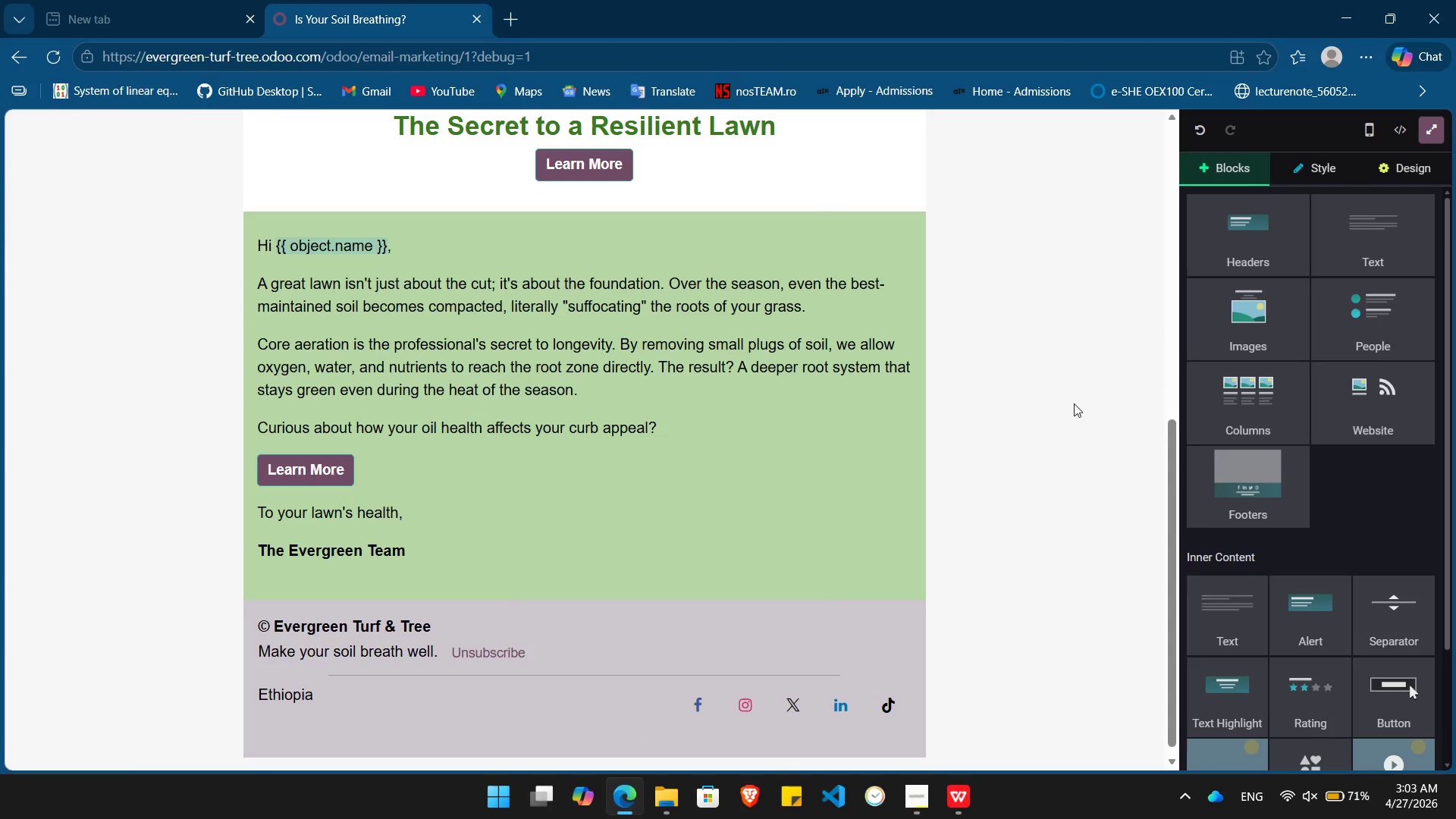 
left_click([1432, 133])
 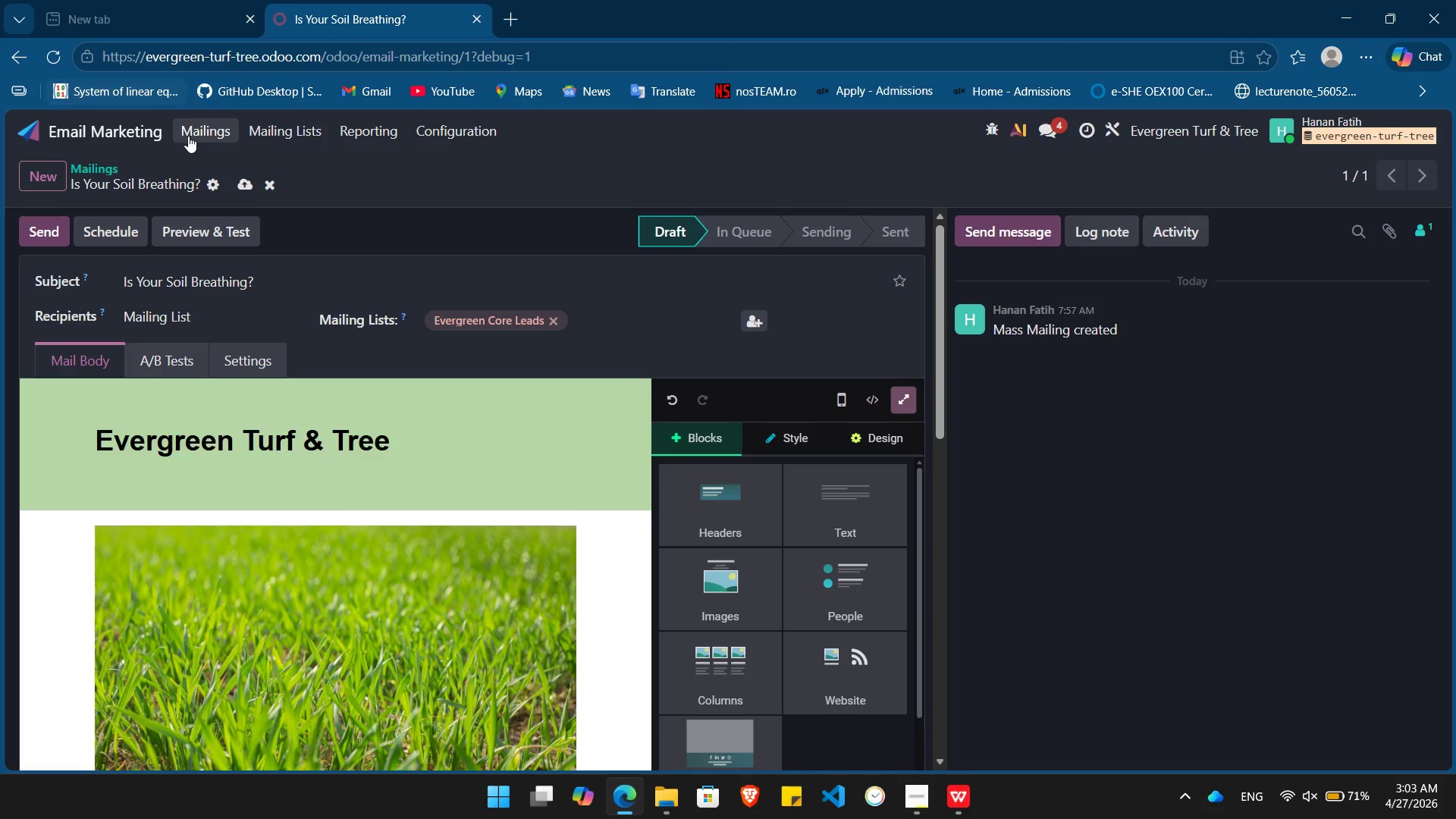 
left_click([196, 138])
 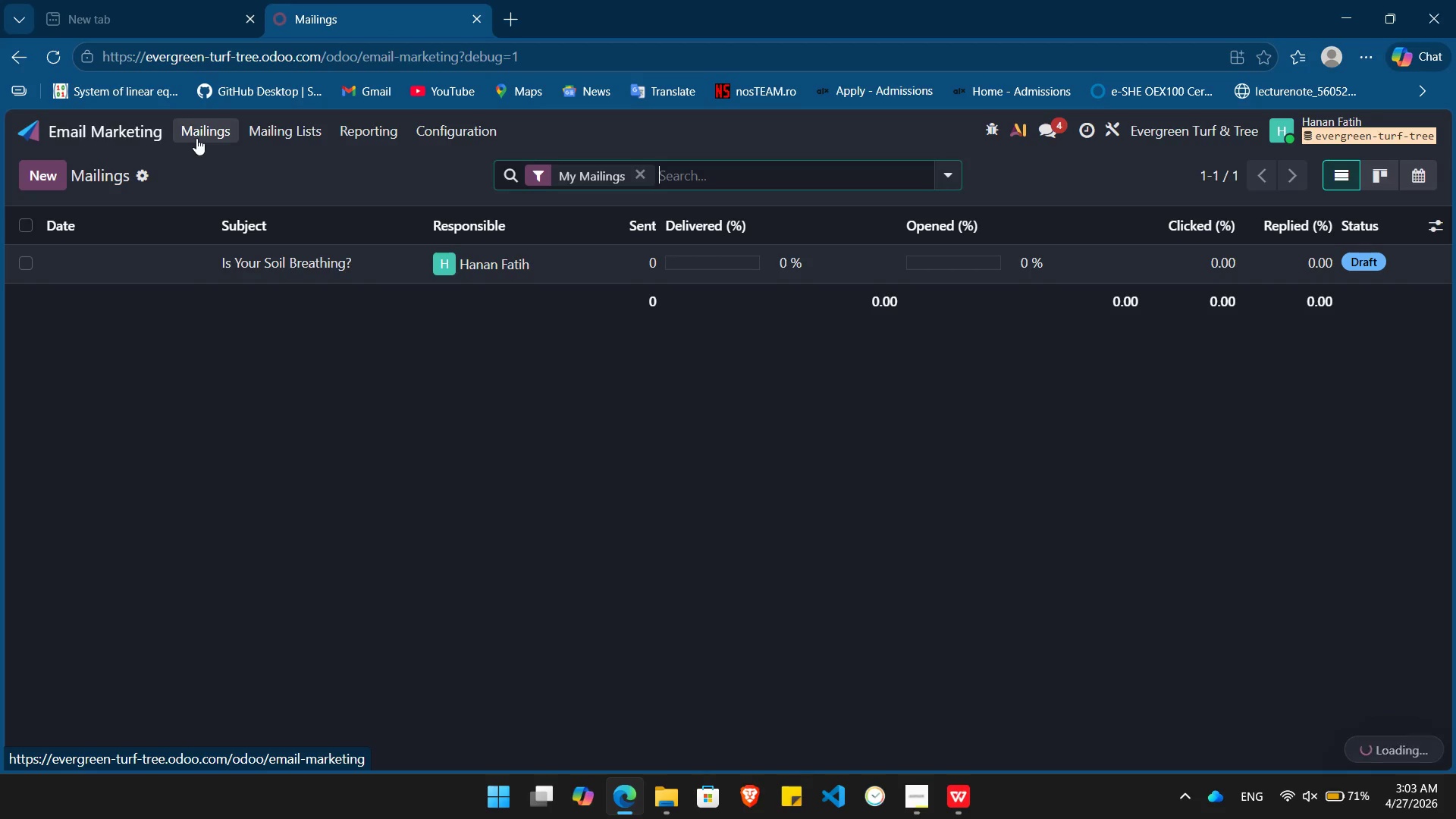 
wait(6.09)
 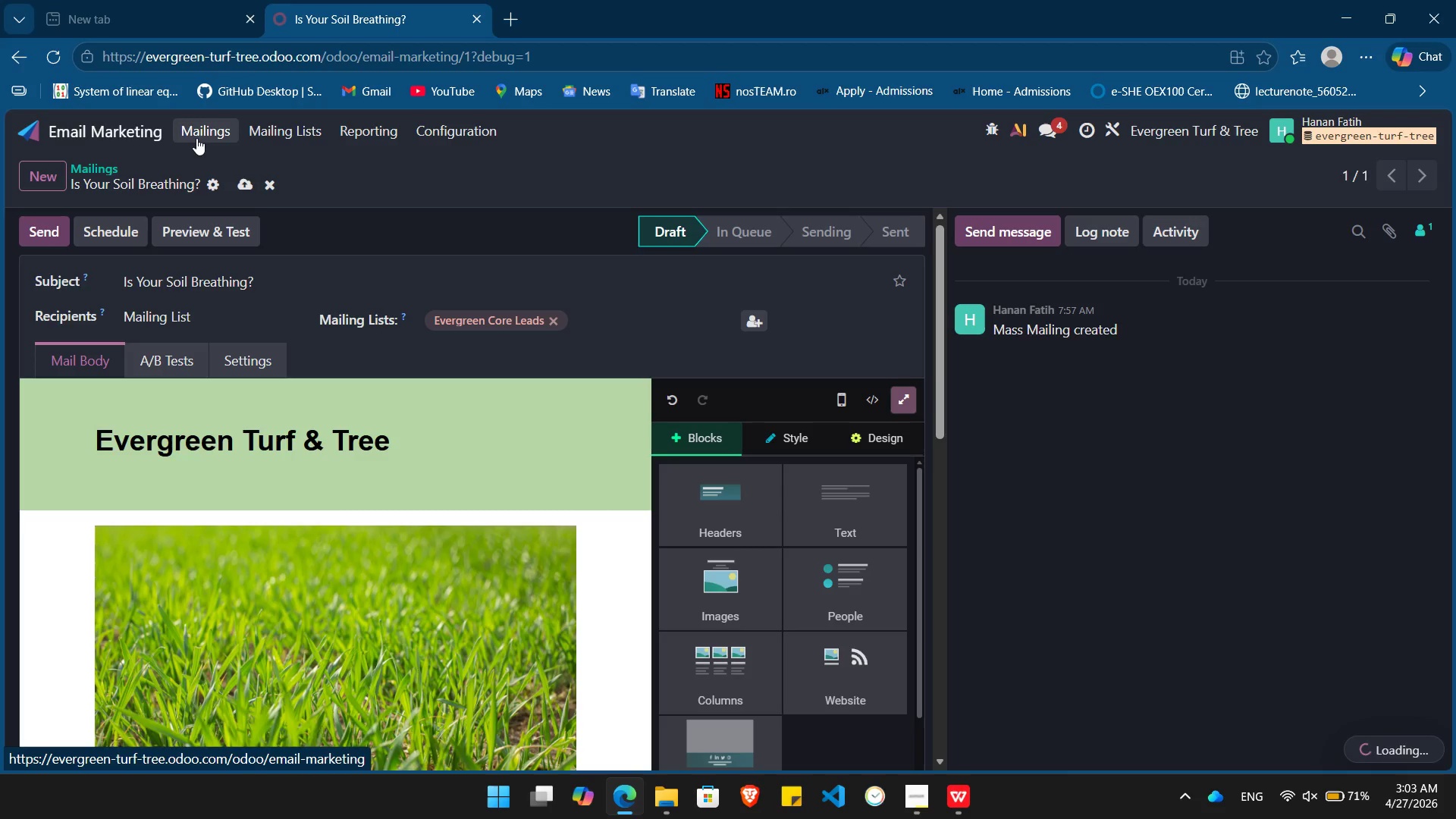 
left_click([38, 171])
 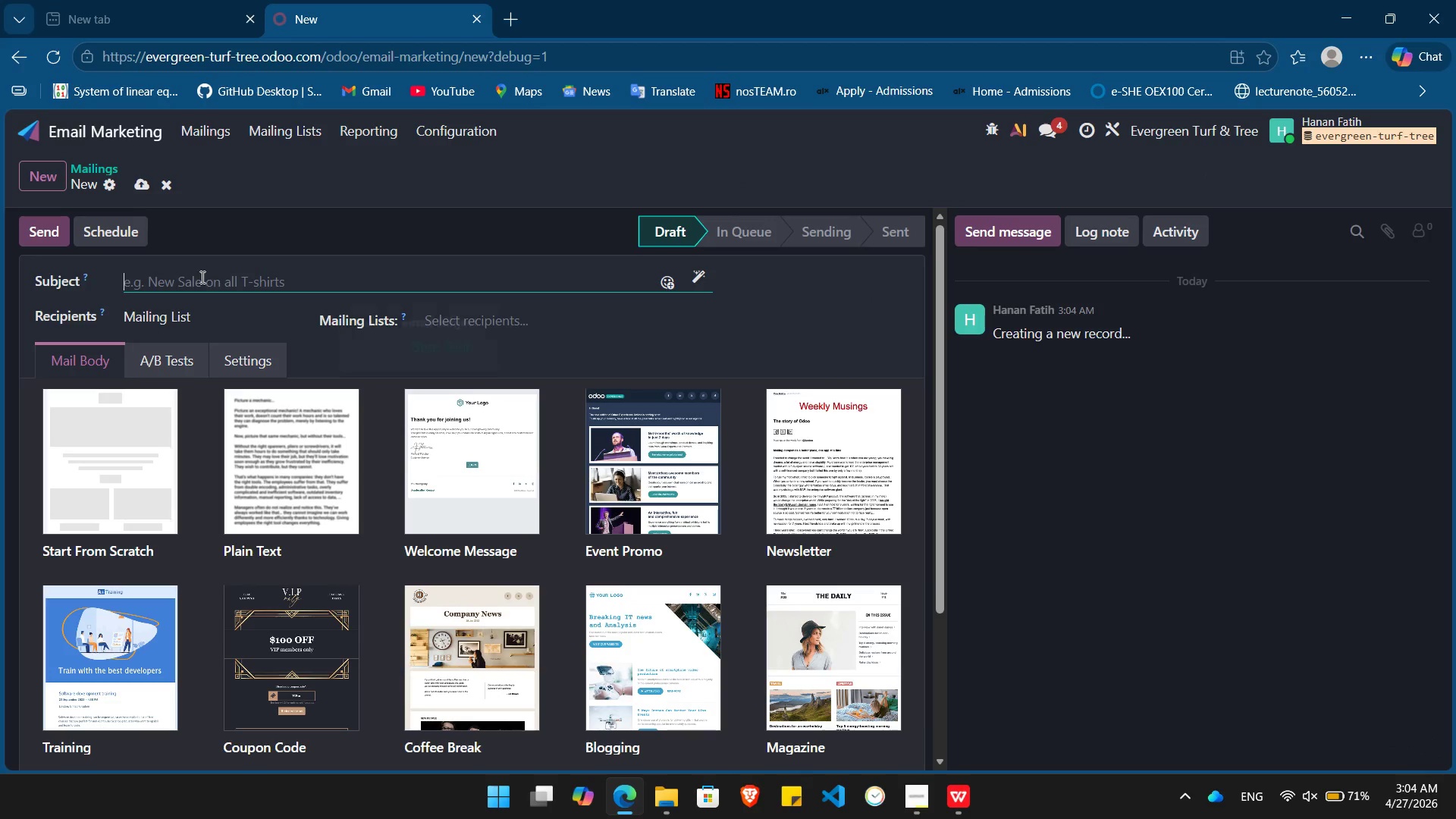 
left_click([193, 278])
 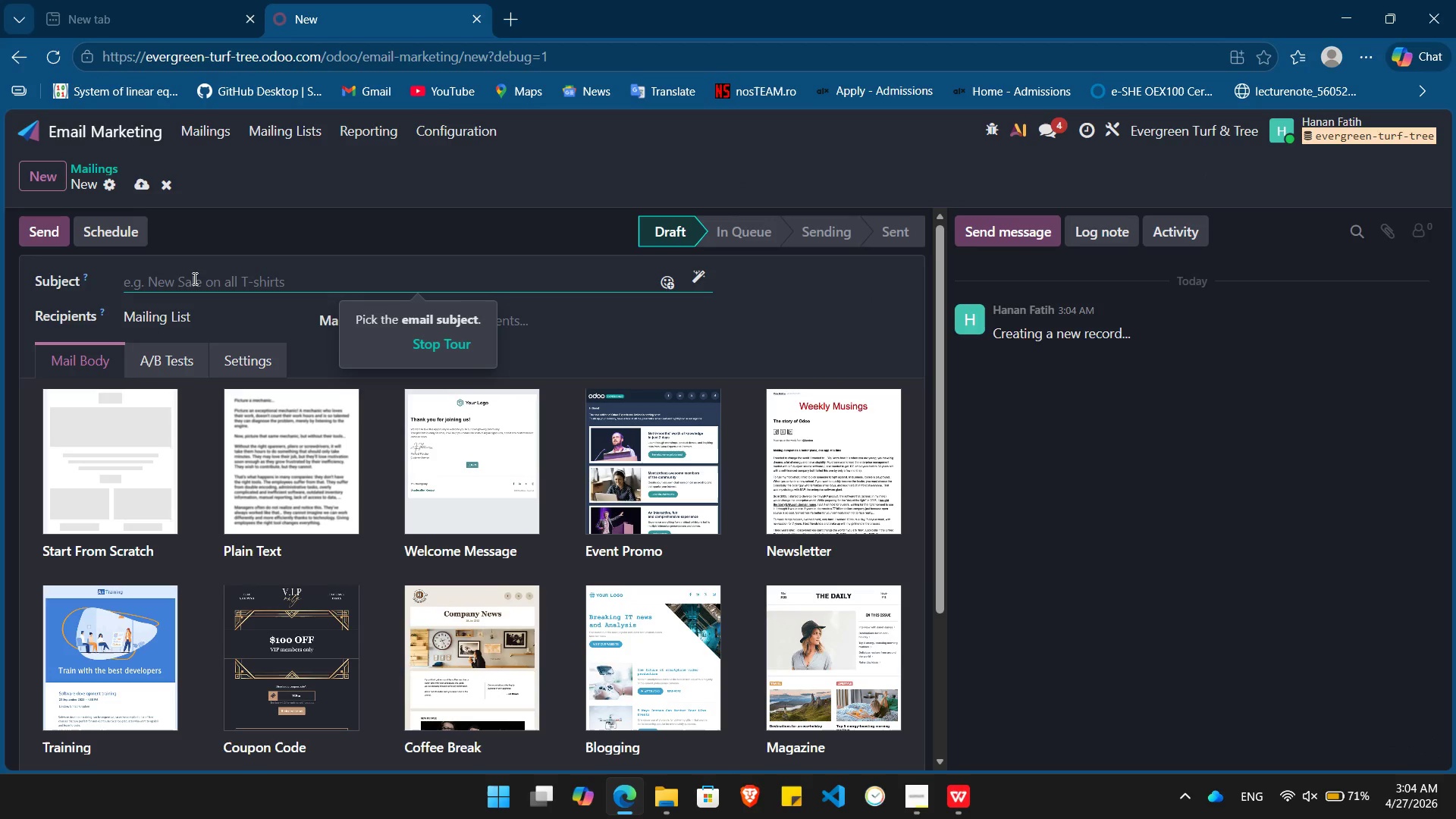 
wait(11.48)
 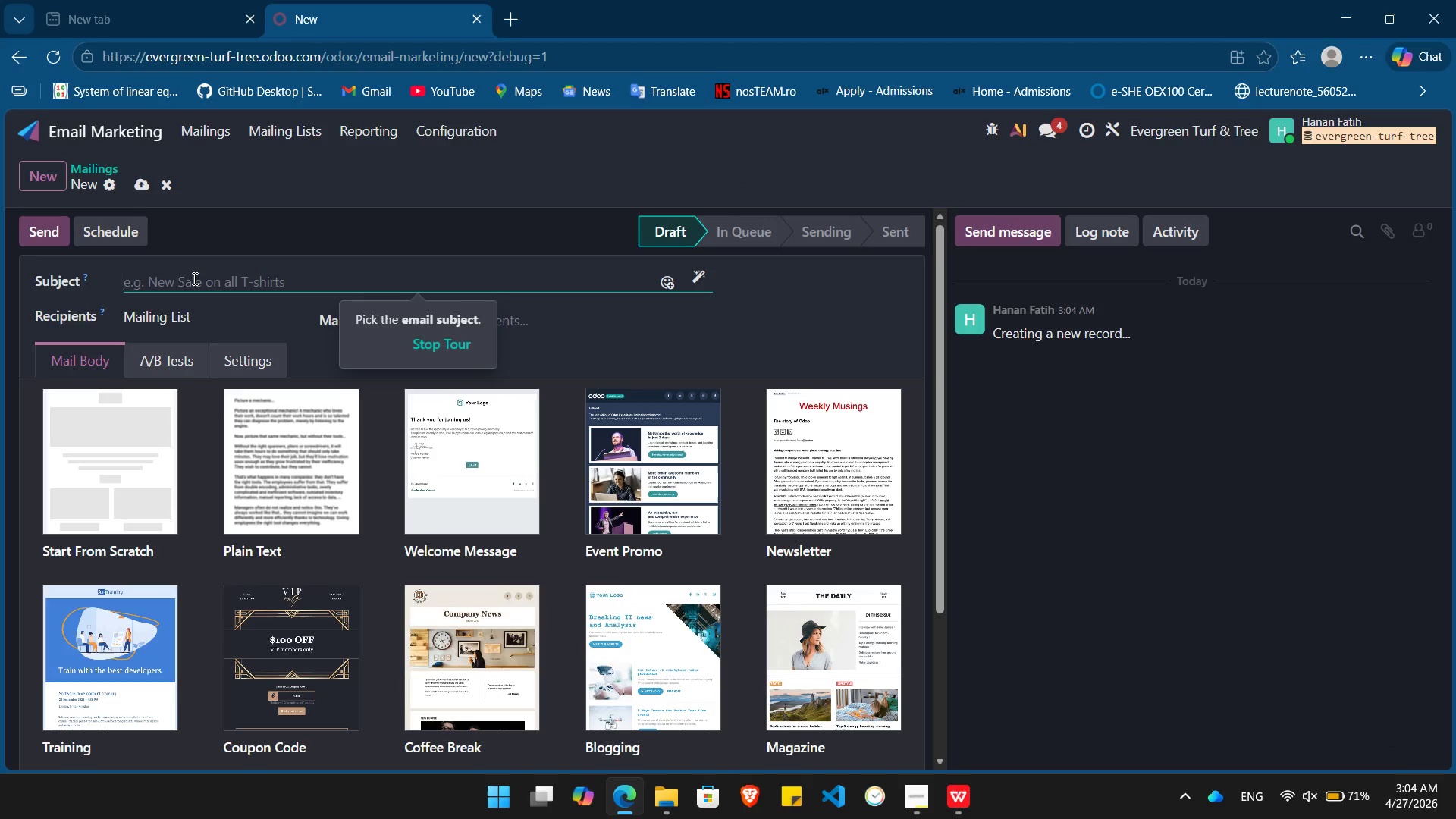 
key(Shift+A)
 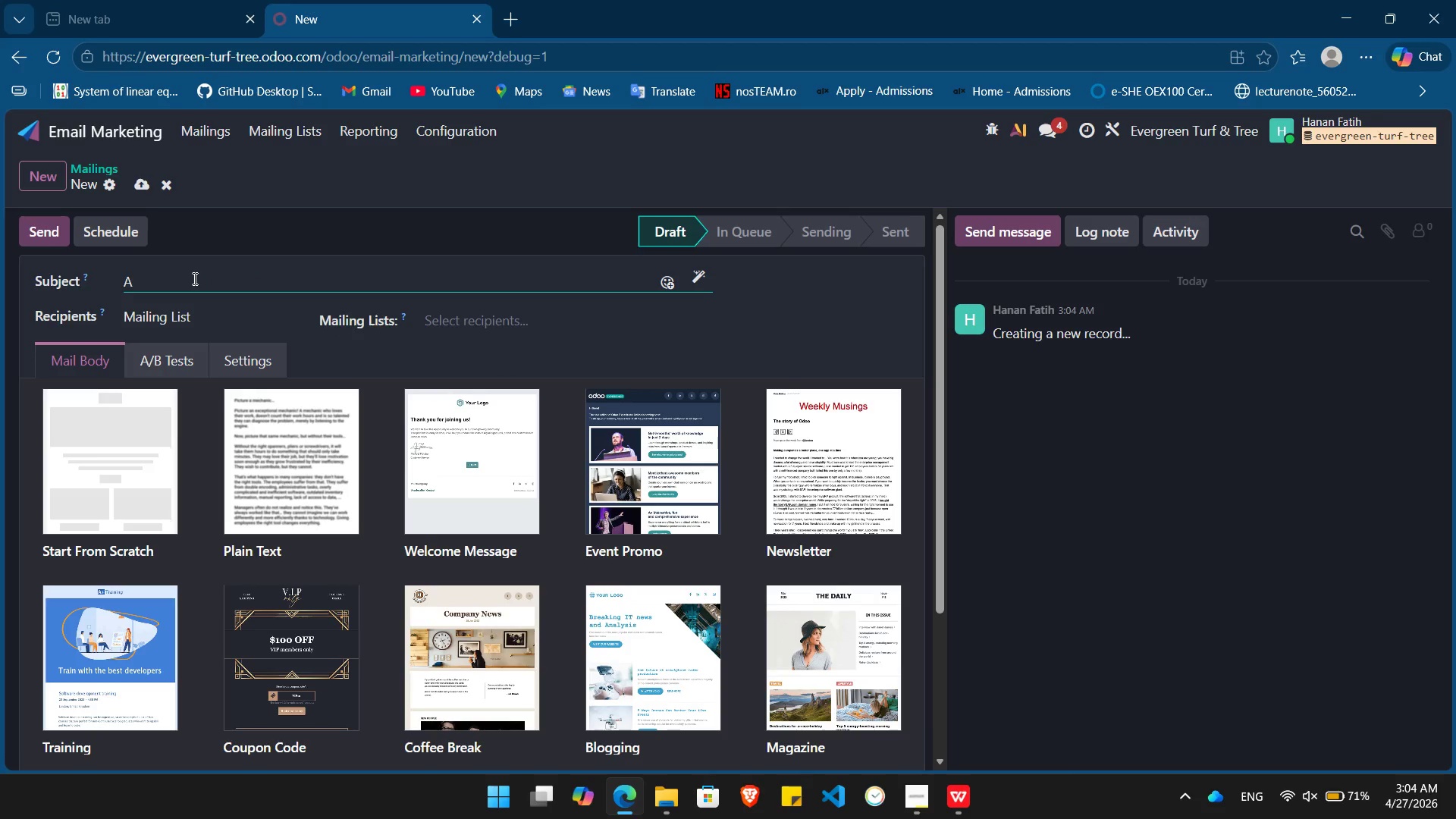 
key(Space)
 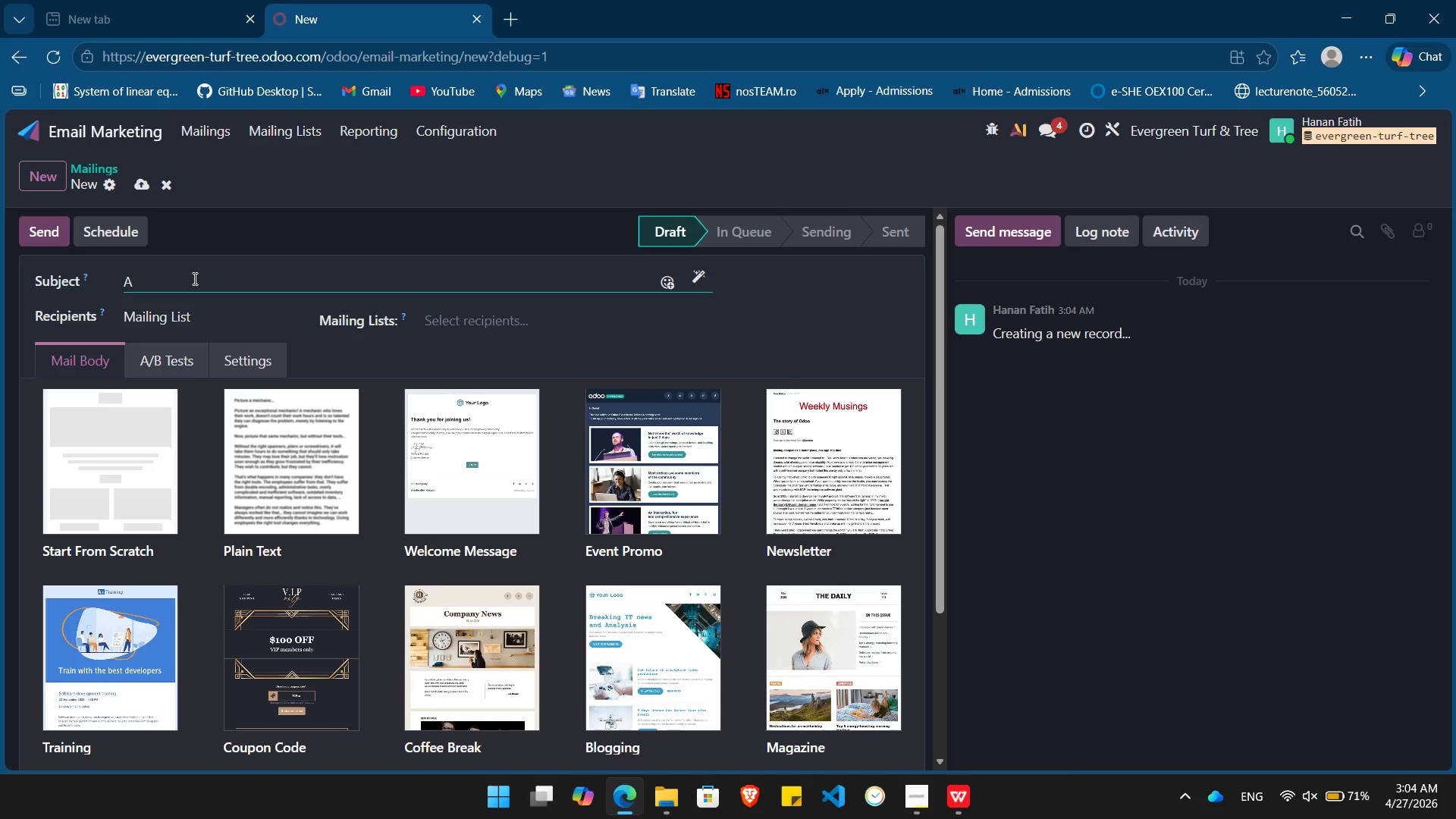 
key(Alt+Tab)